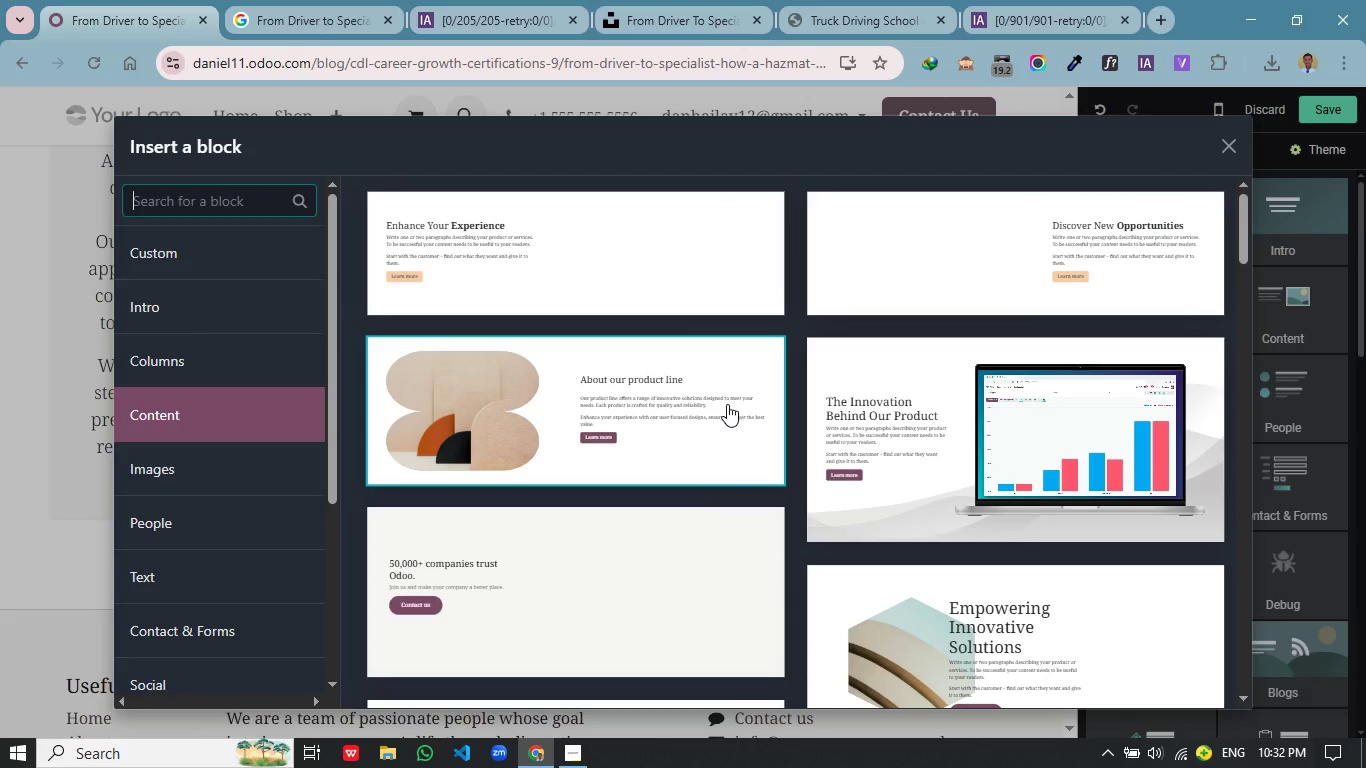 
scroll: coordinate [727, 404], scroll_direction: down, amount: 8.0
 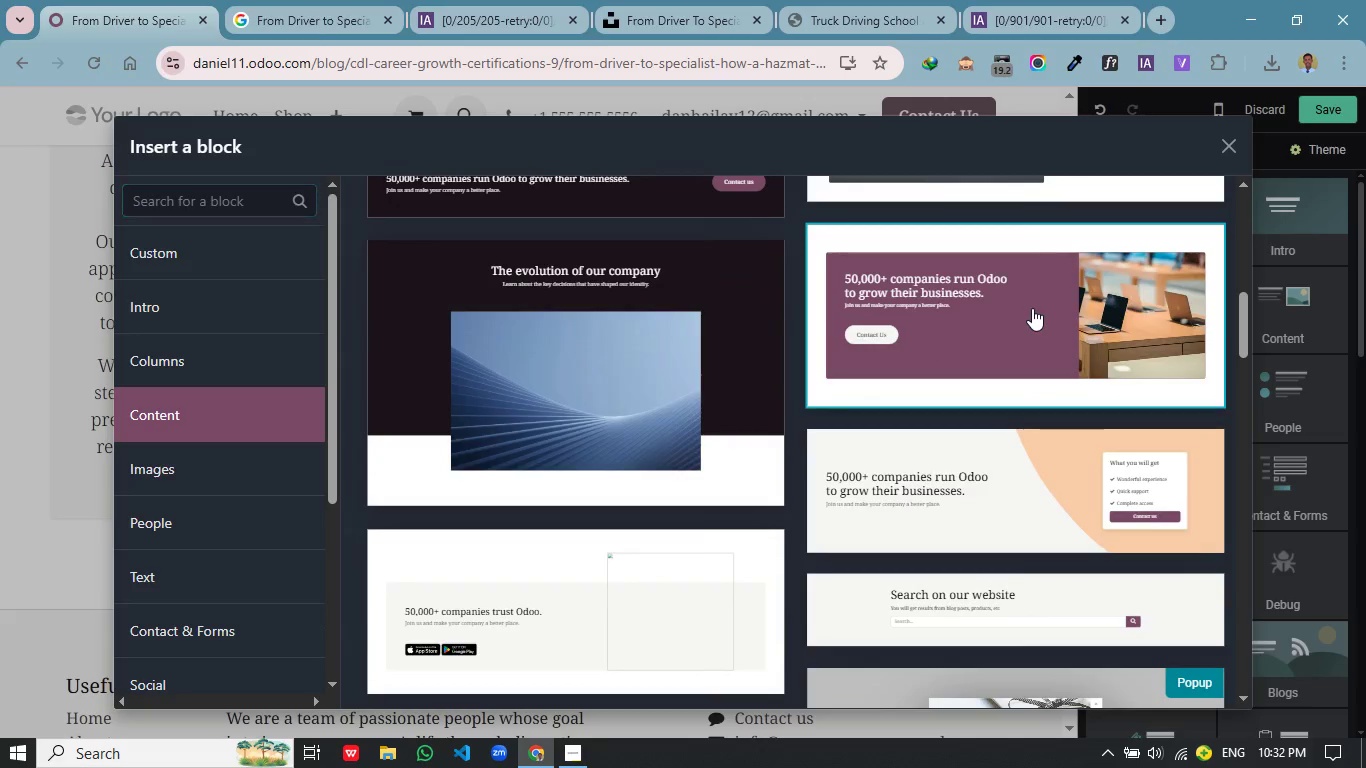 
left_click([1038, 306])
 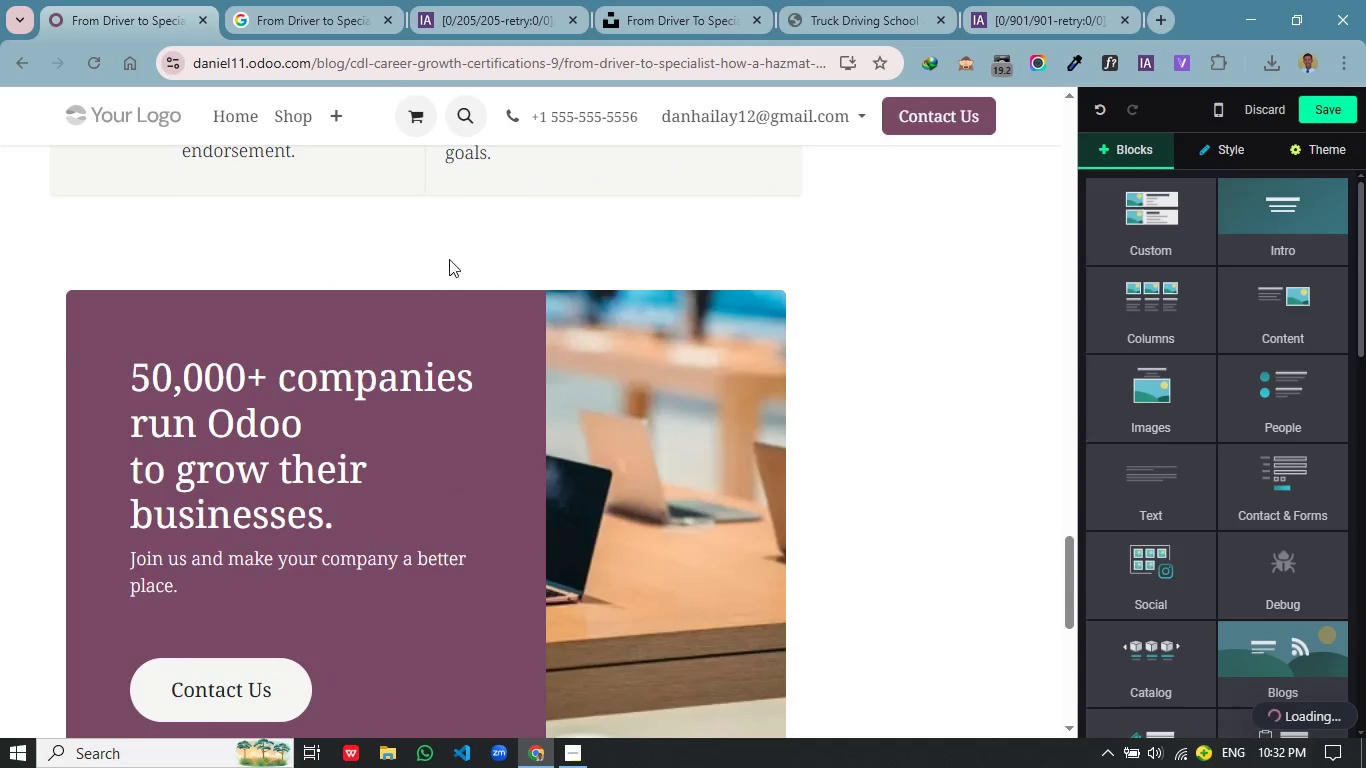 
left_click([449, 259])
 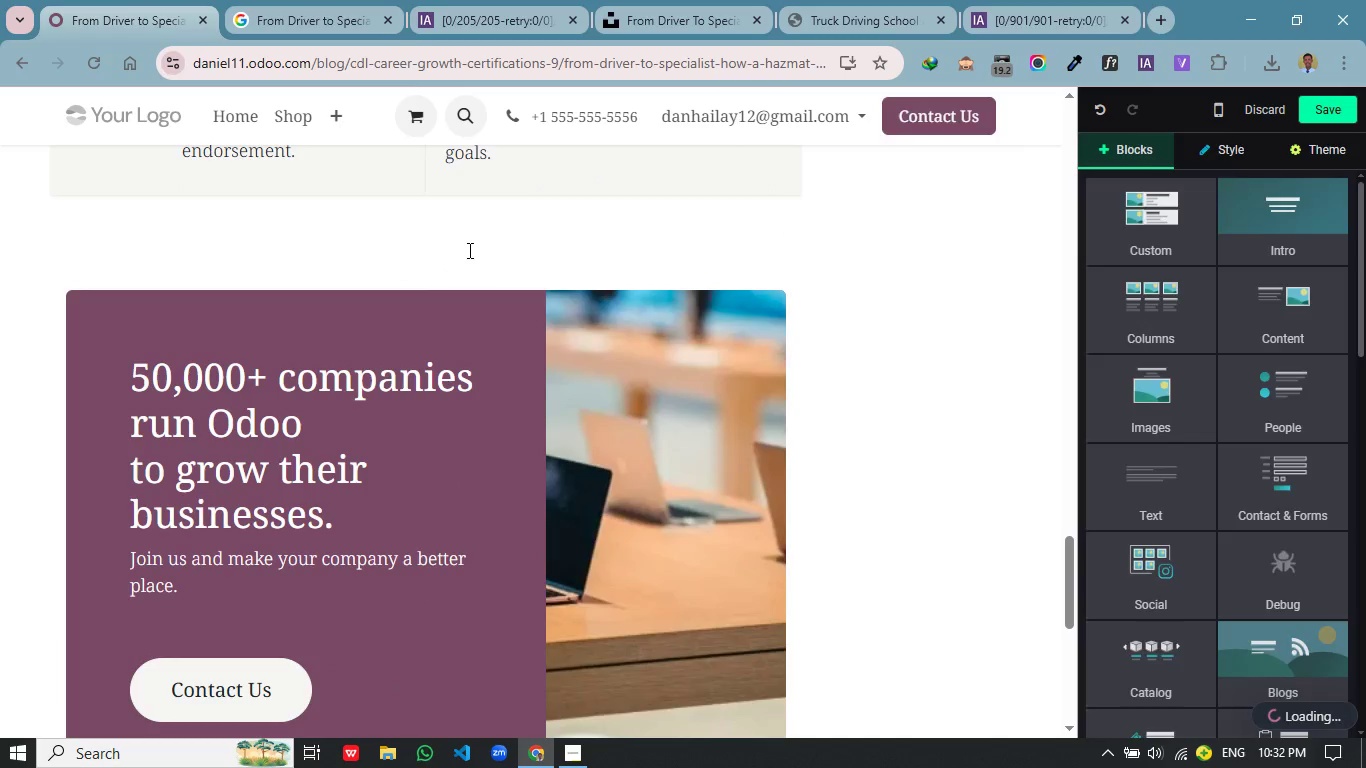 
left_click_drag(start_coordinate=[468, 250], to_coordinate=[562, 160])
 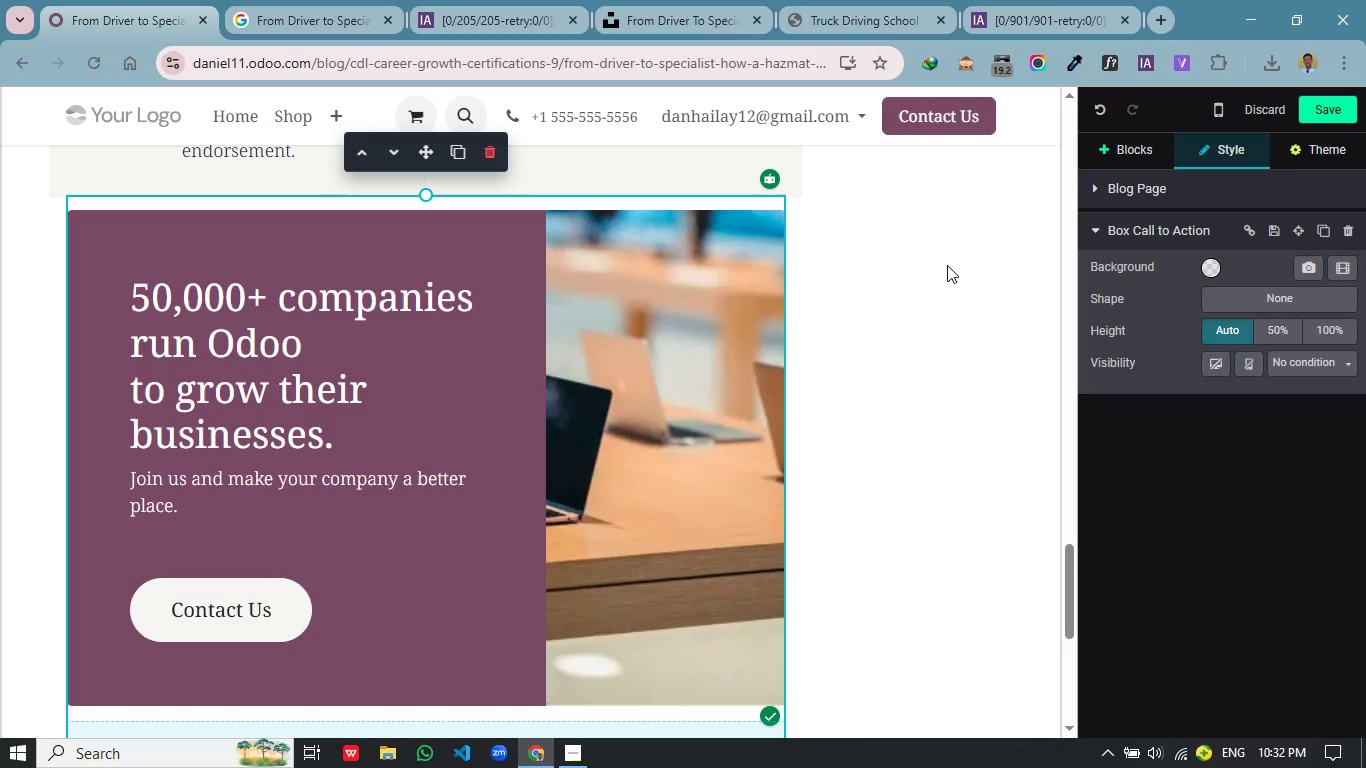 
left_click([947, 265])
 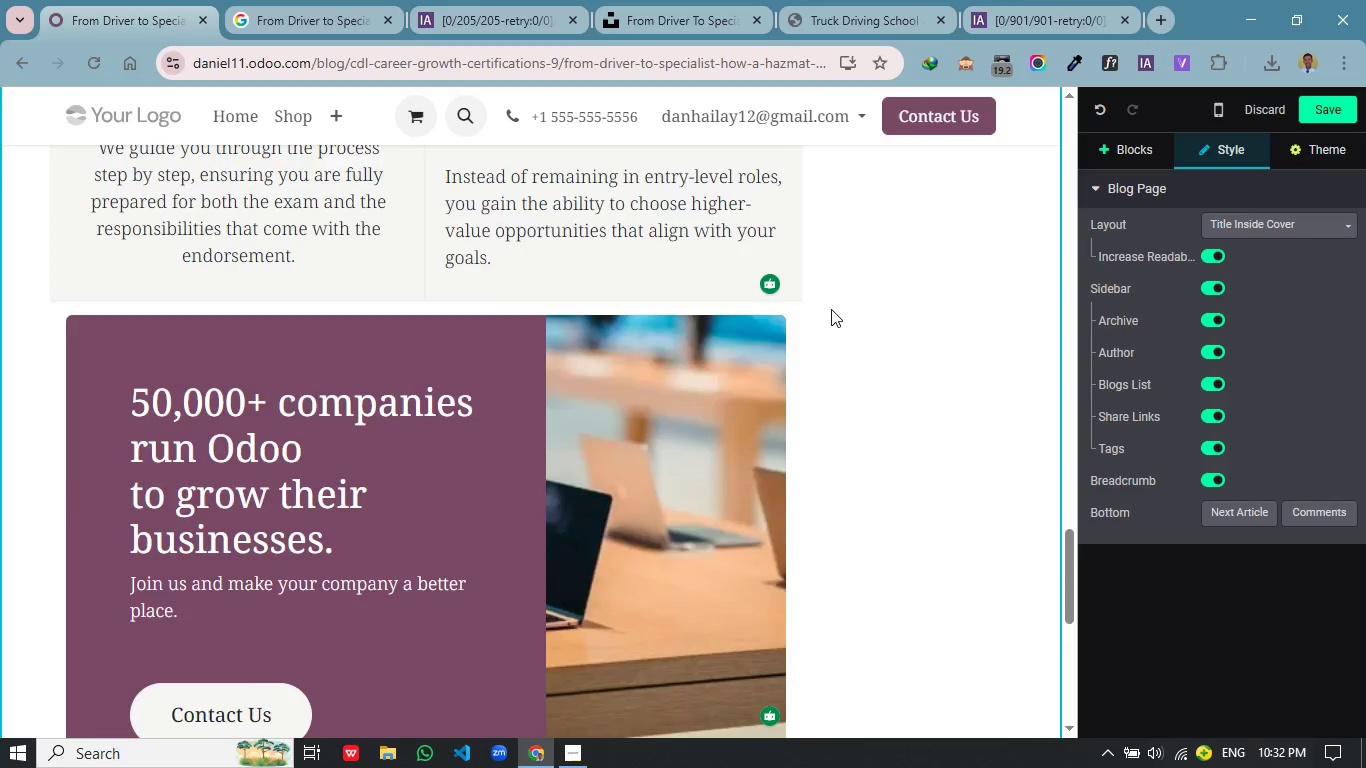 
left_click([799, 429])
 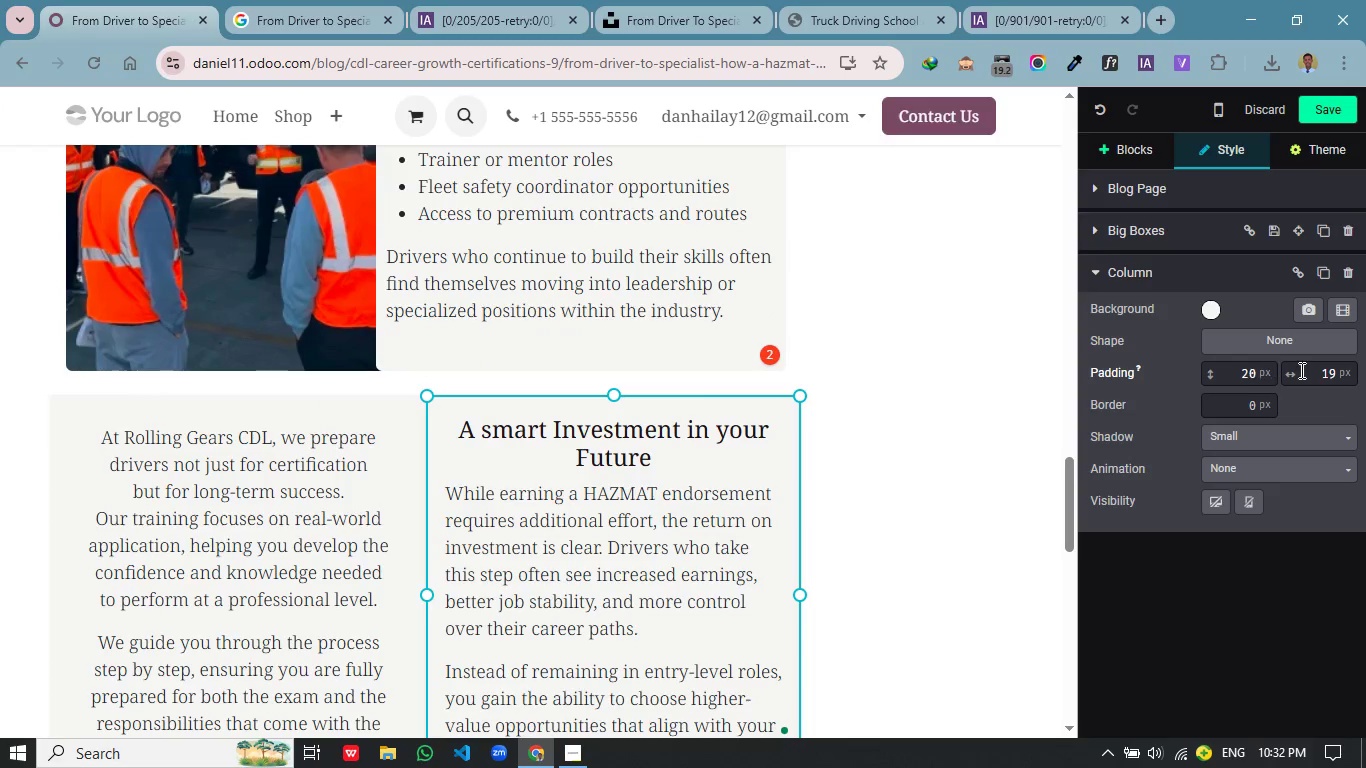 
scroll: coordinate [831, 309], scroll_direction: up, amount: 6.0
 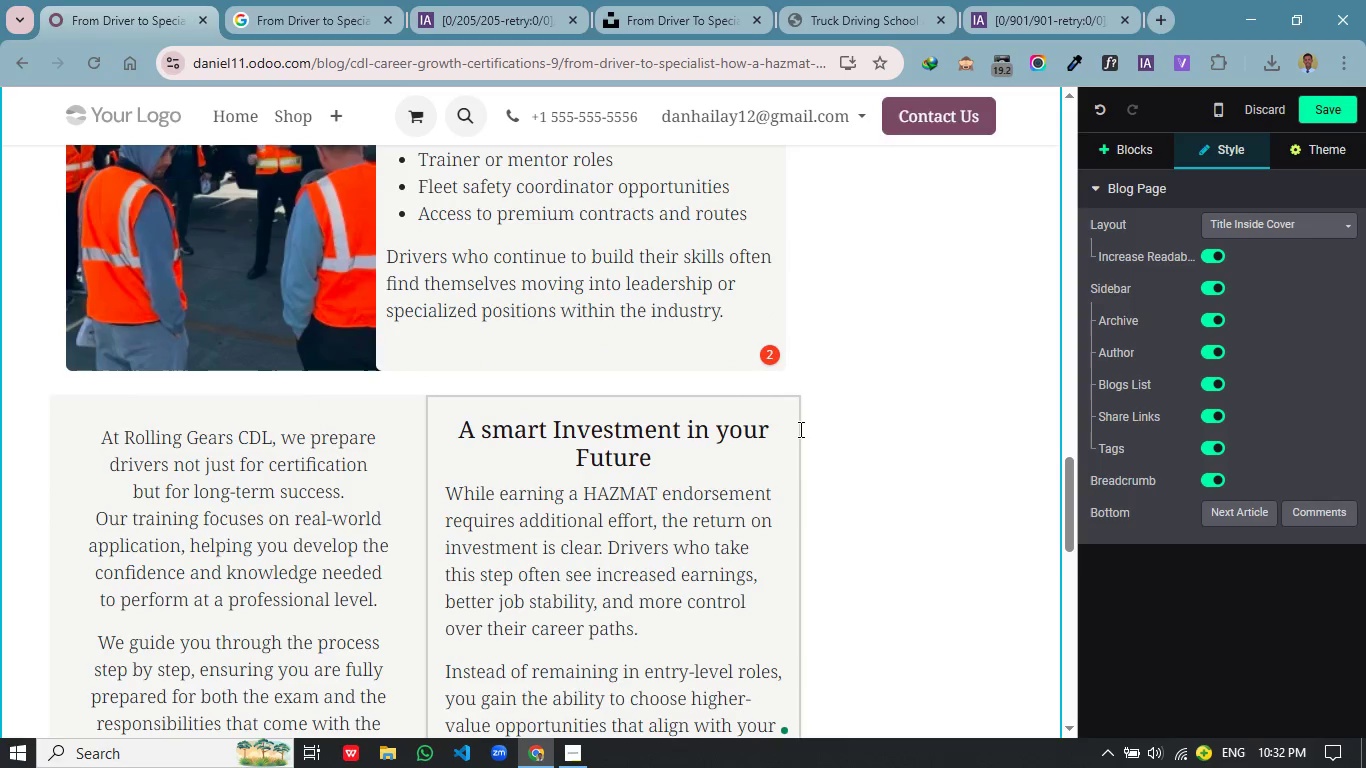 
left_click([1308, 370])
 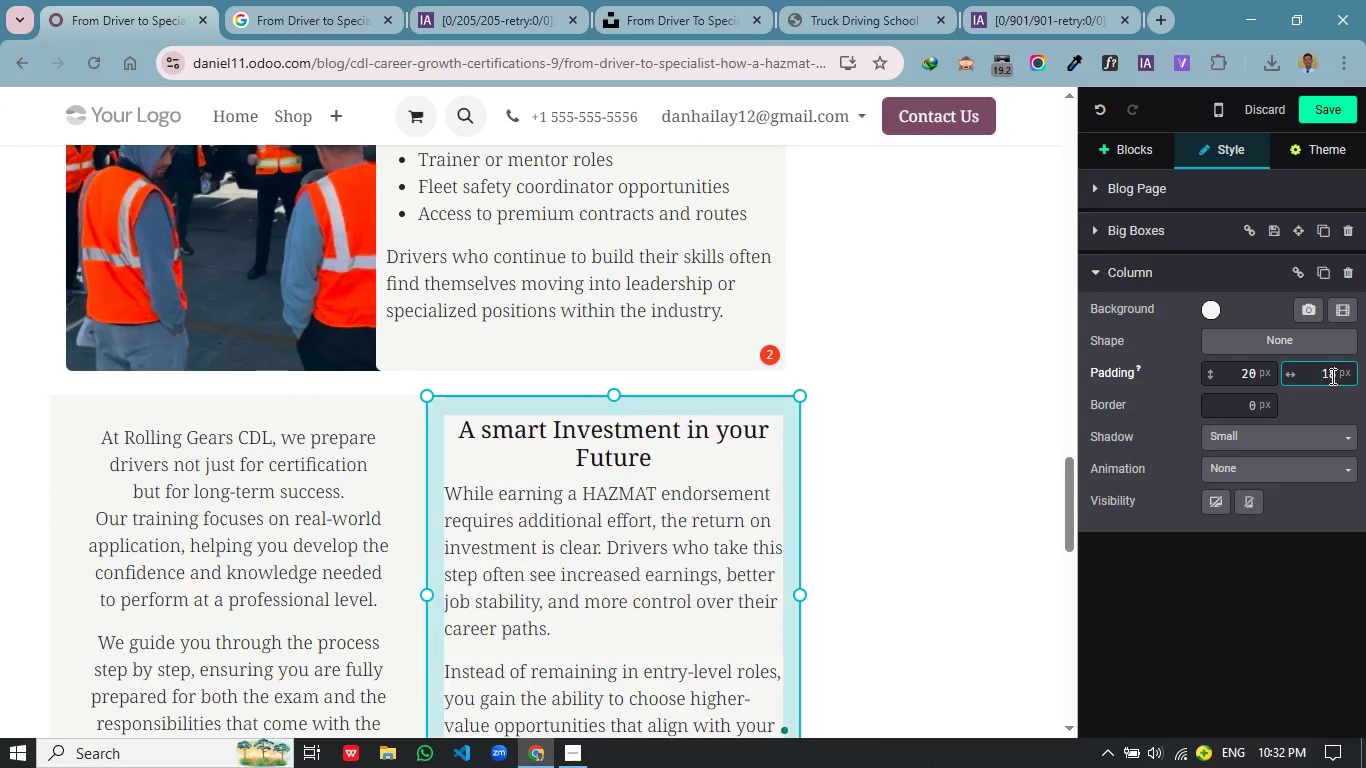 
left_click([979, 418])
 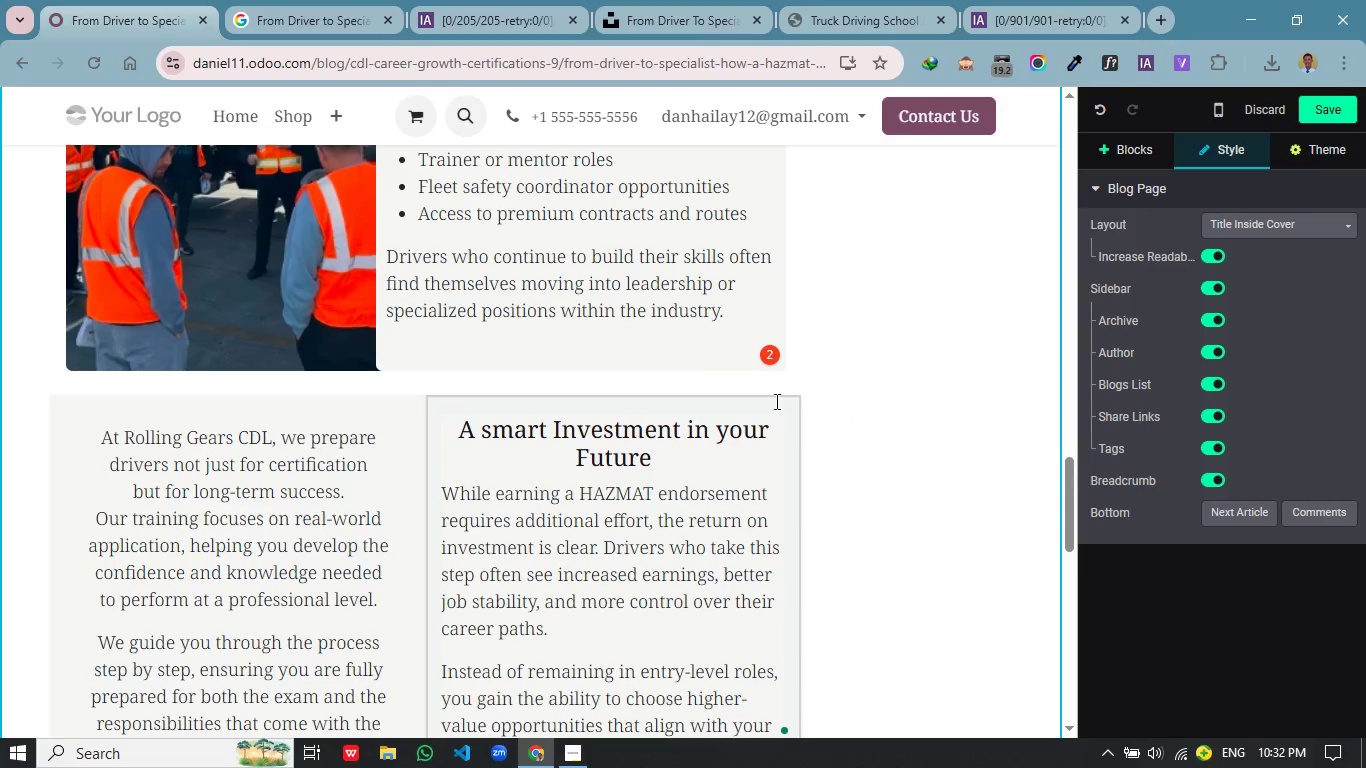 
scroll: coordinate [1331, 379], scroll_direction: down, amount: 4.0
 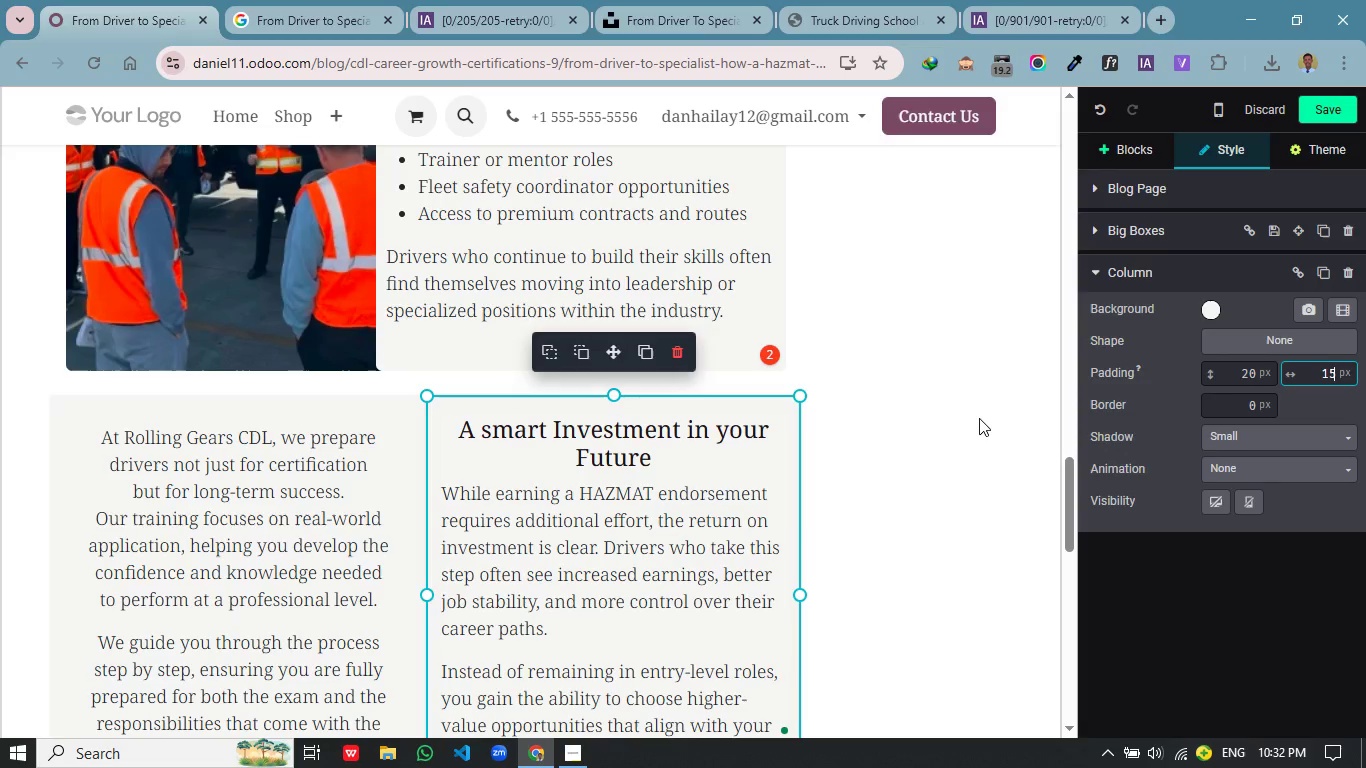 
left_click([775, 401])
 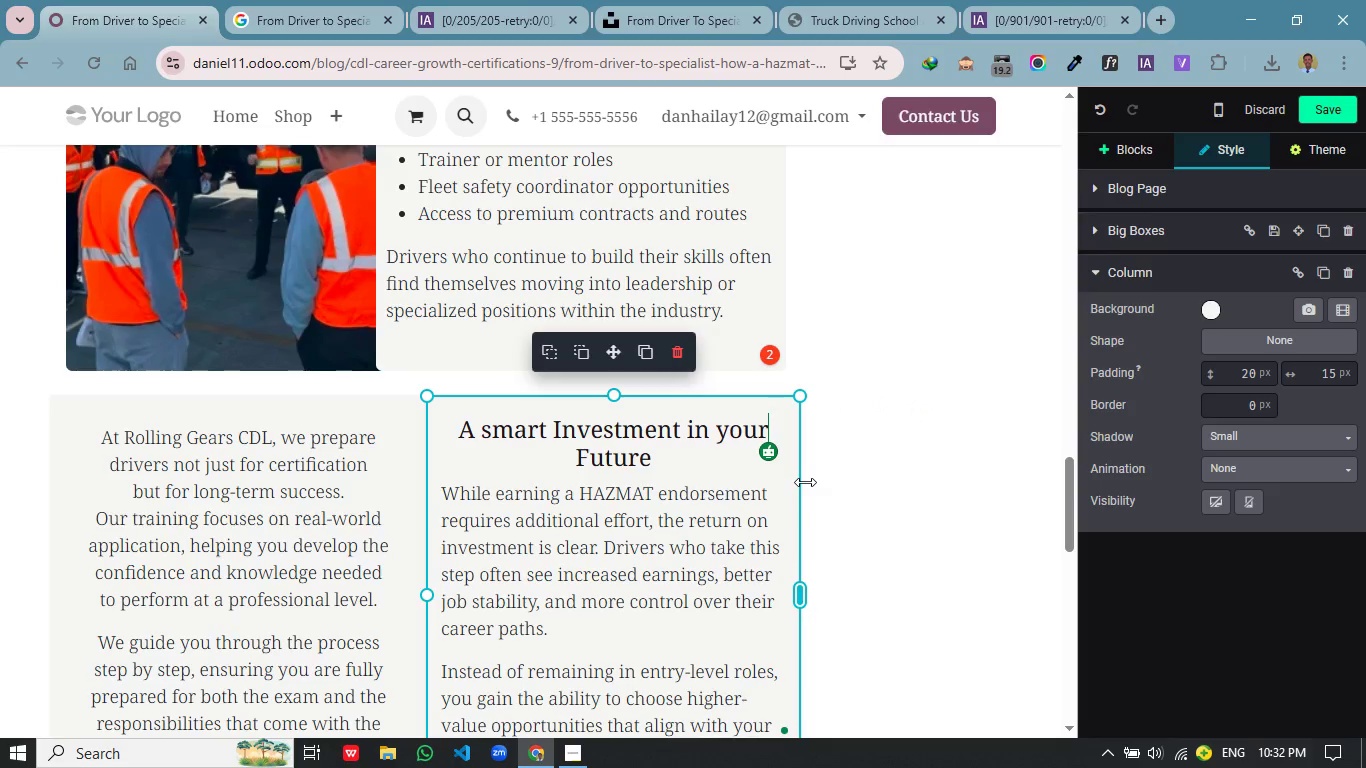 
wait(5.3)
 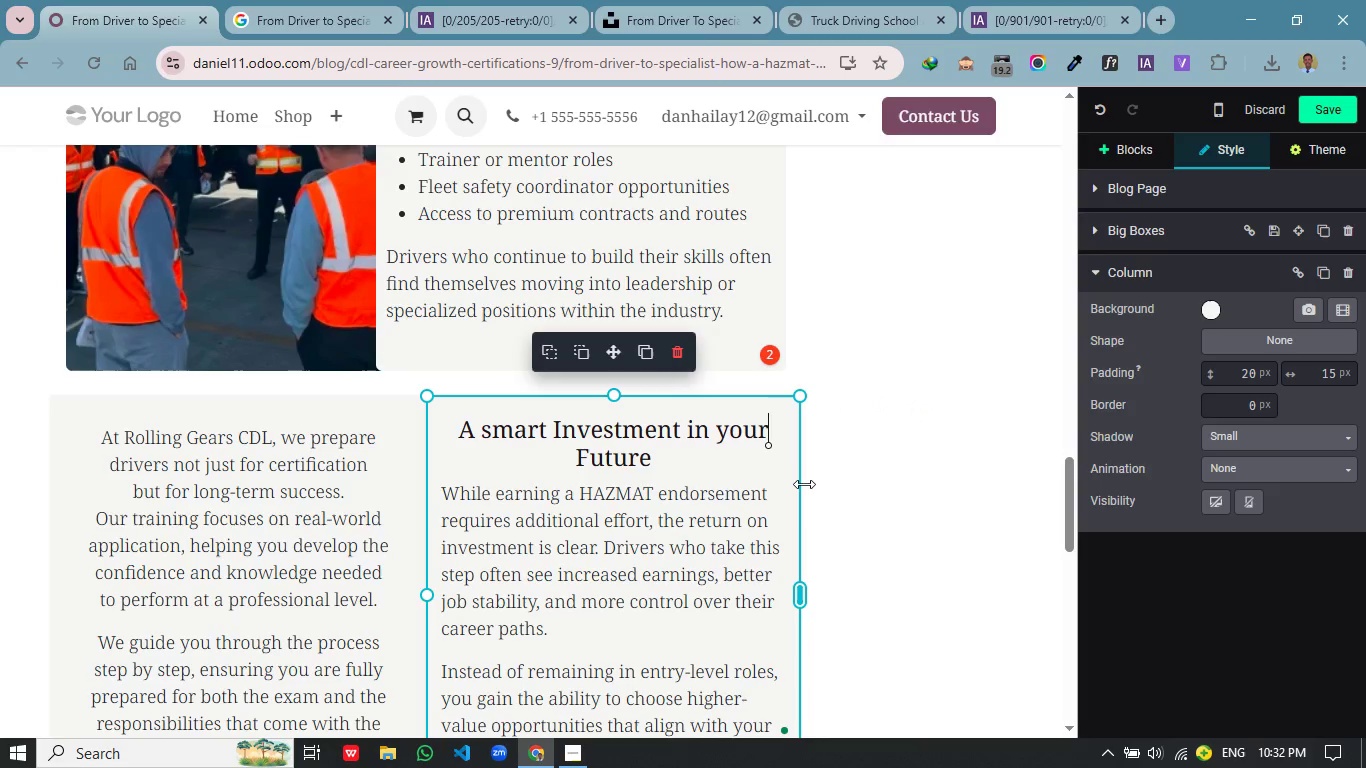 
left_click([1245, 437])
 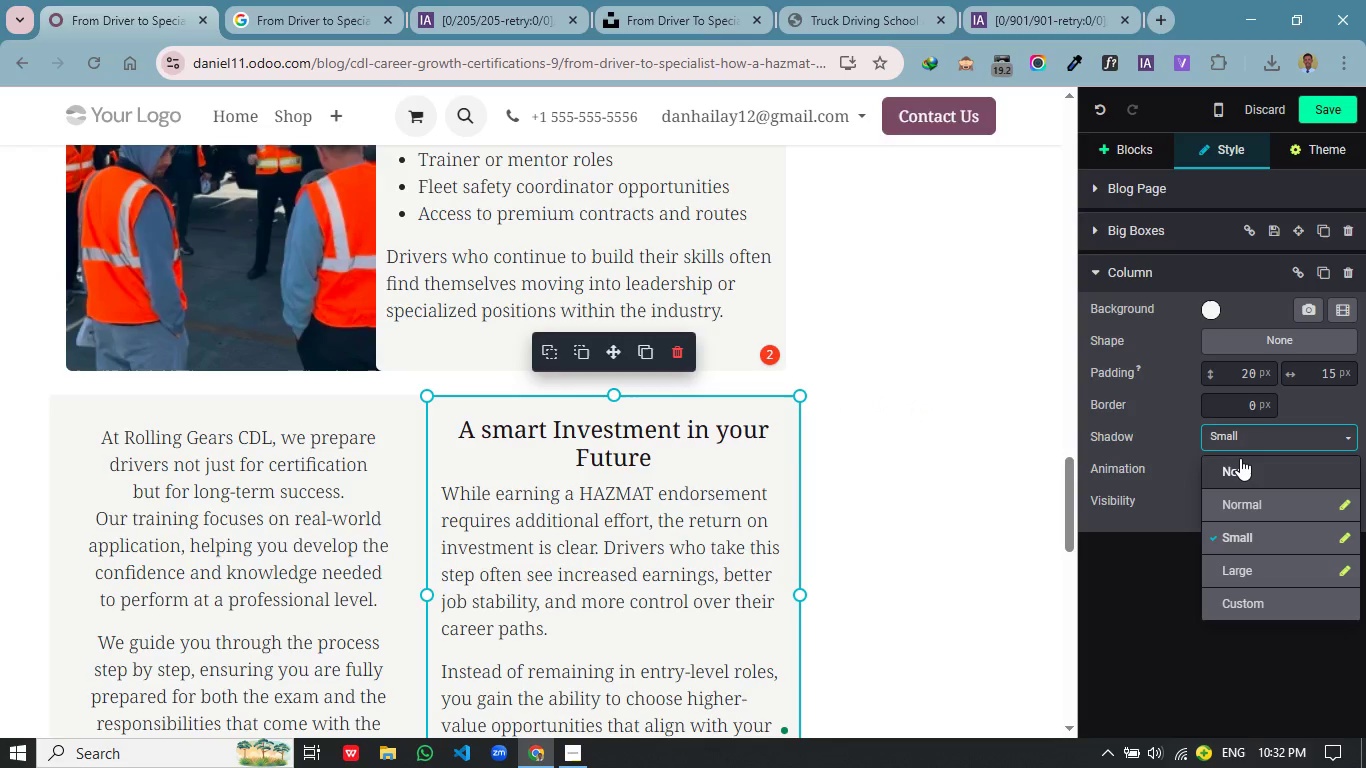 
left_click([1240, 458])
 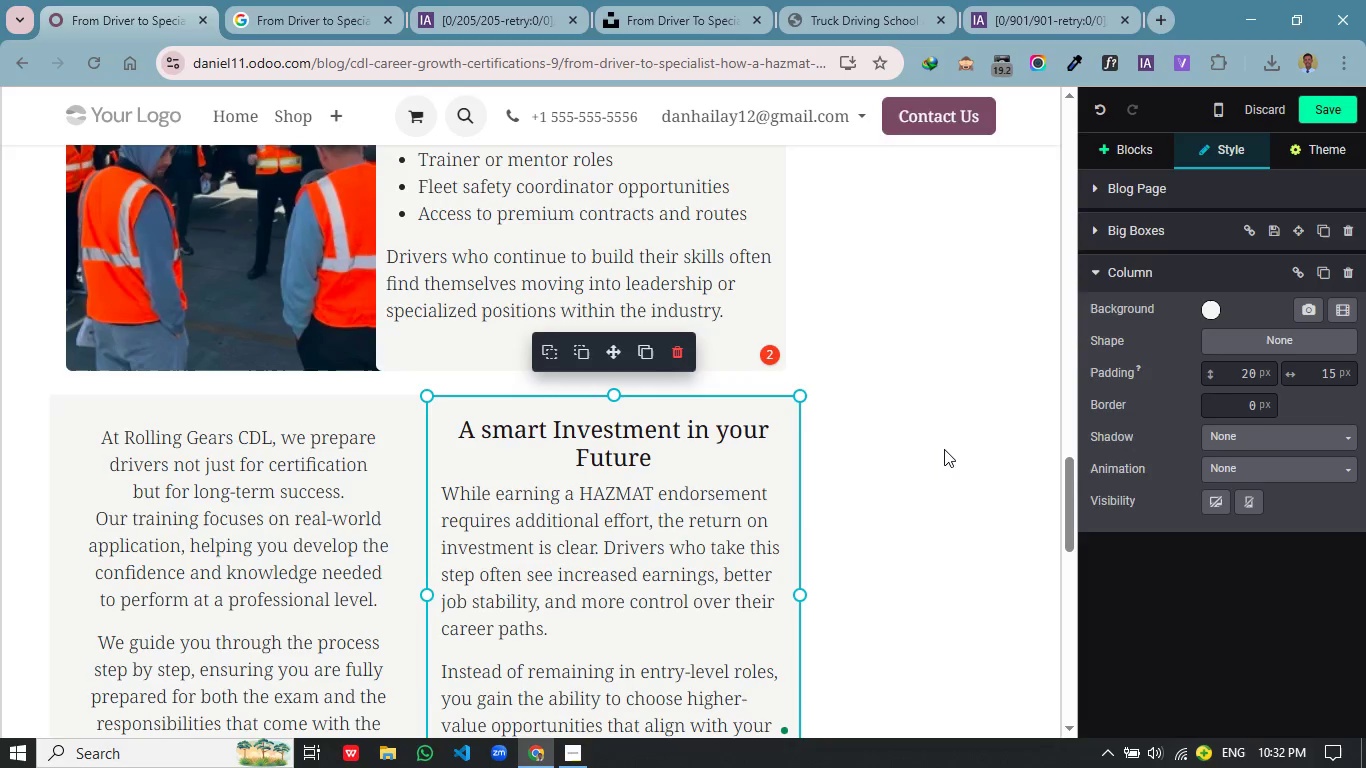 
left_click([944, 449])
 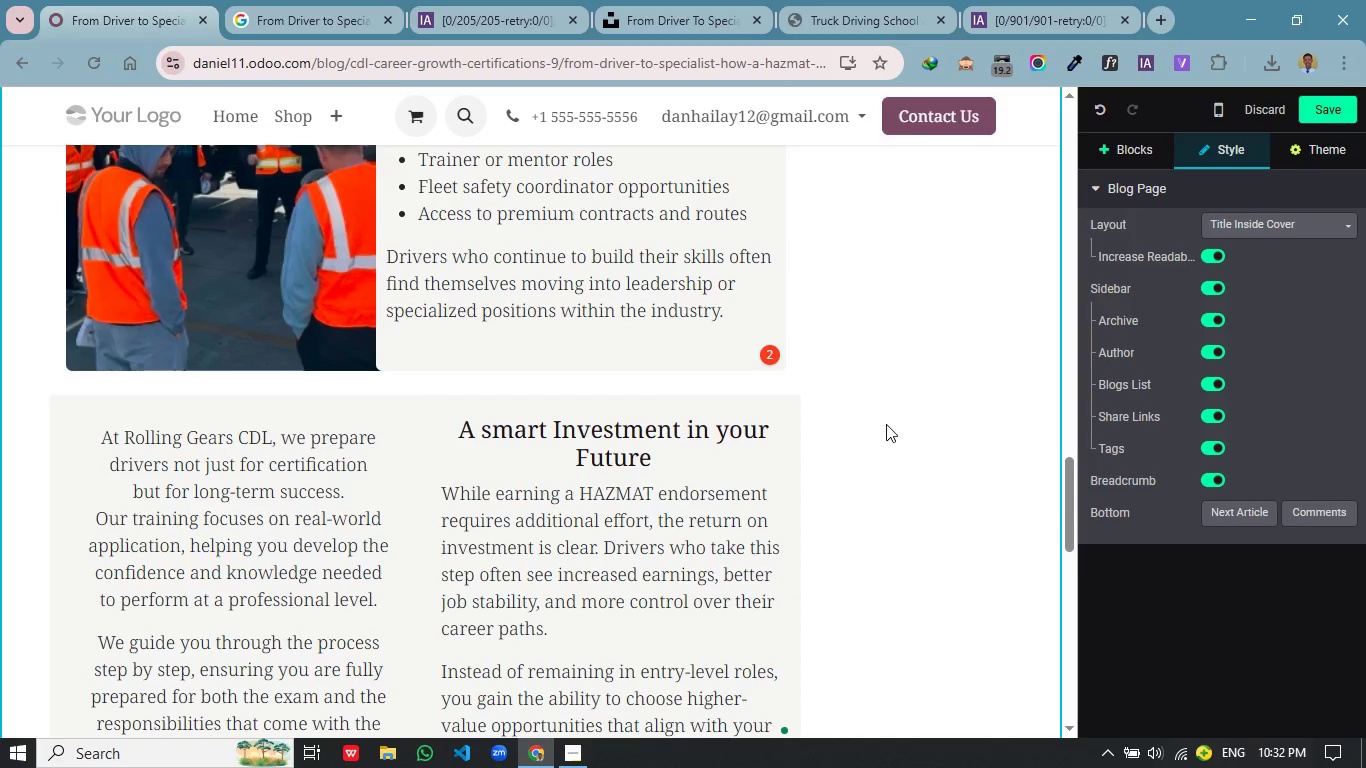 
scroll: coordinate [877, 421], scroll_direction: up, amount: 1.0
 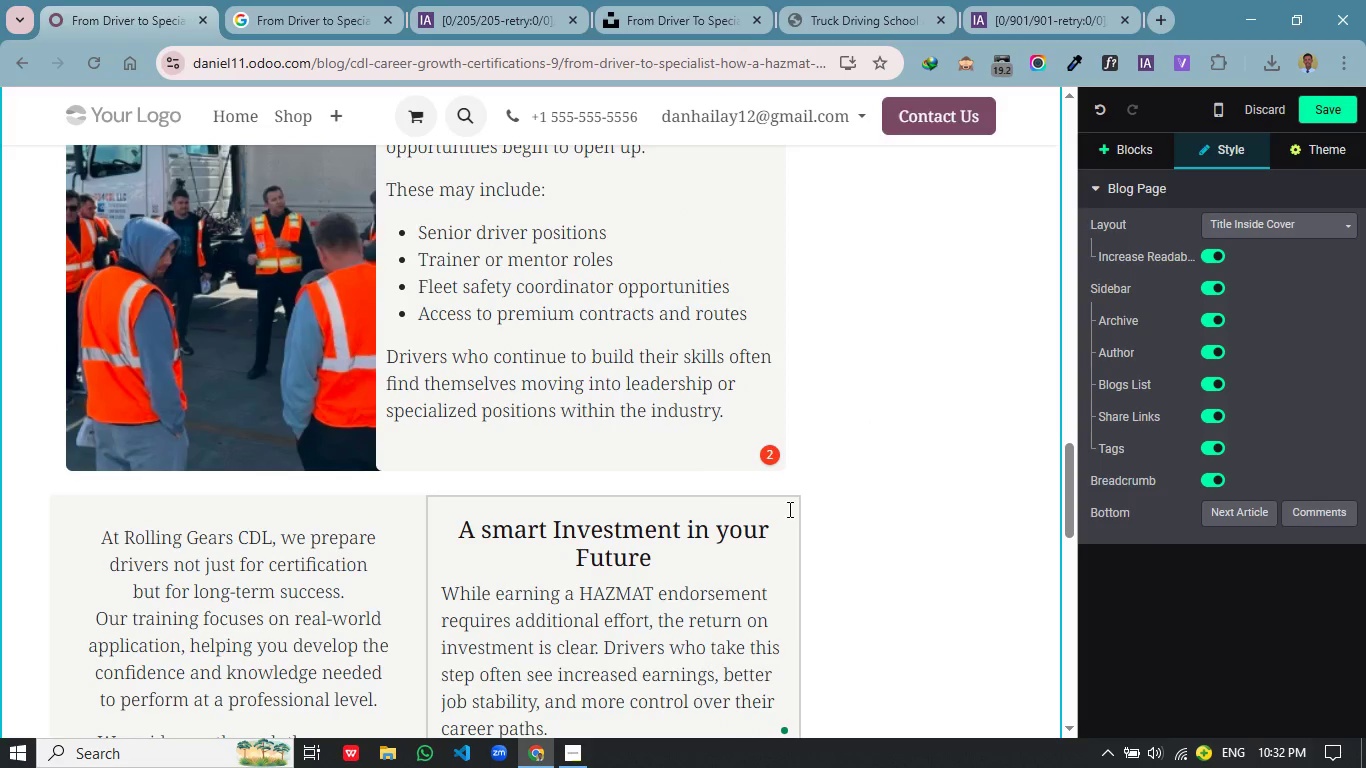 
wait(6.26)
 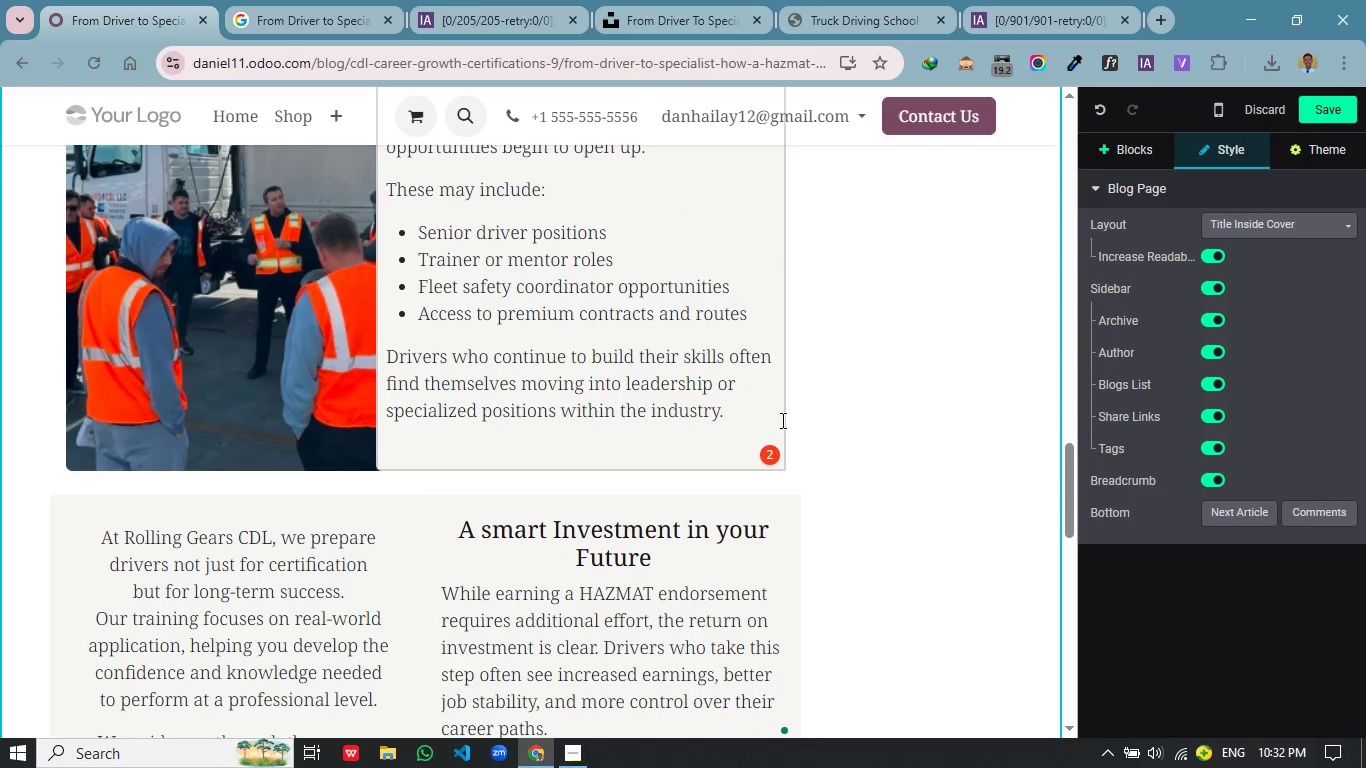 
scroll: coordinate [825, 457], scroll_direction: down, amount: 7.0
 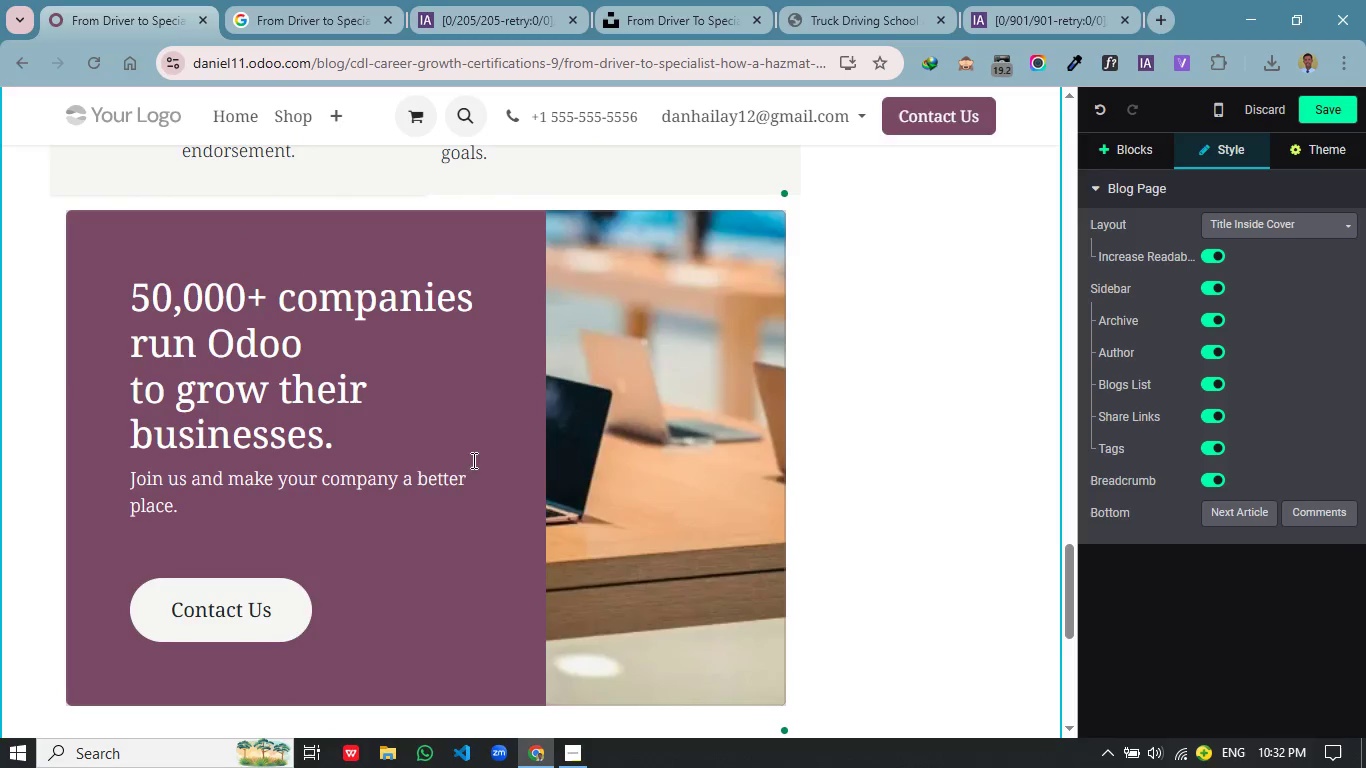 
left_click_drag(start_coordinate=[357, 436], to_coordinate=[100, 296])
 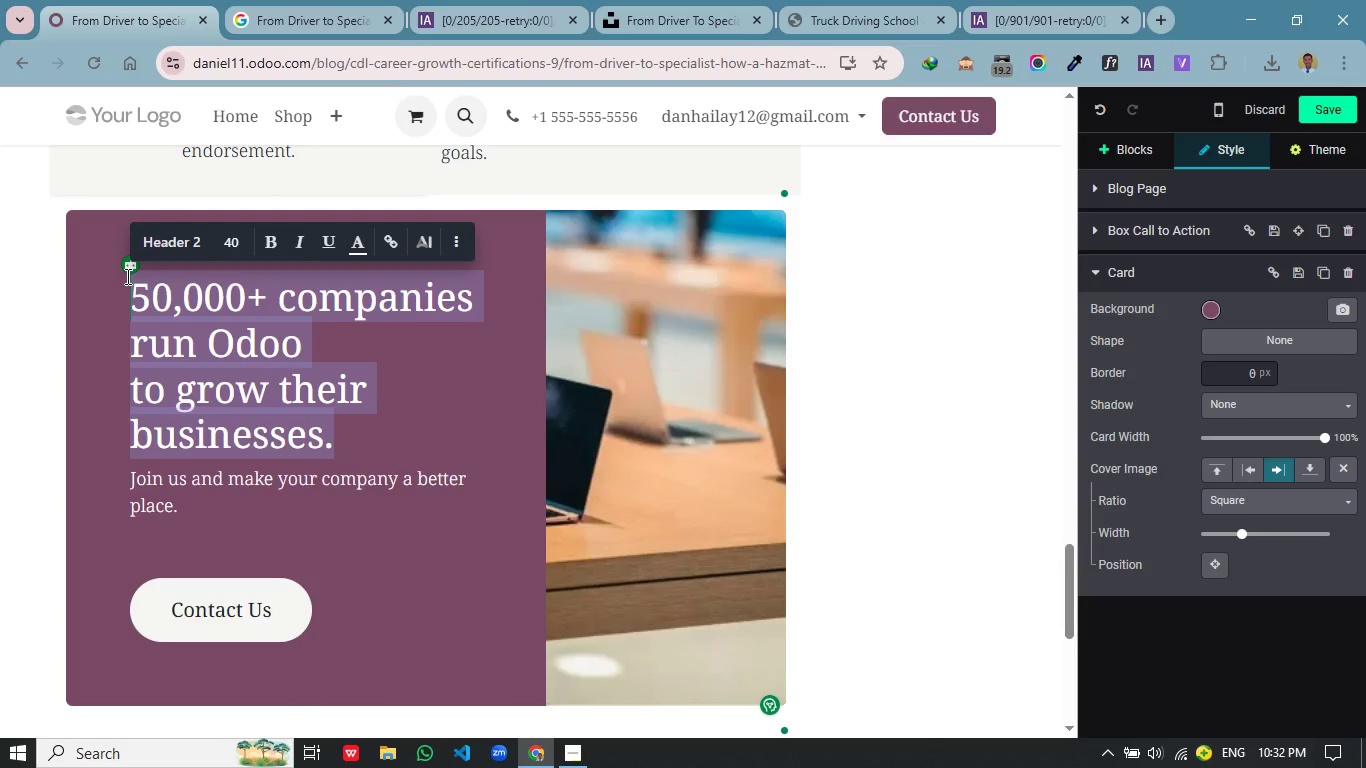 
type(TA)
key(Backspace)
type(ake Control of Your Career)
 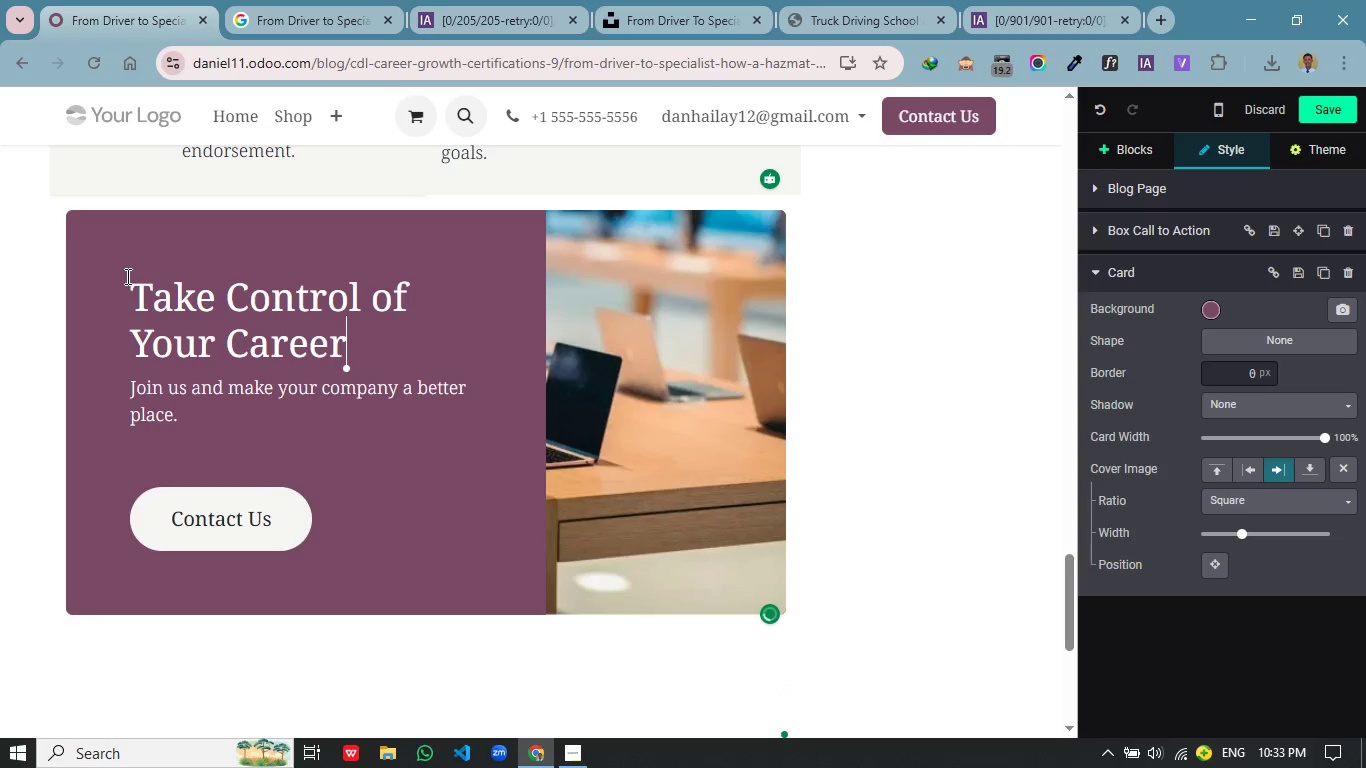 
key(Enter)
 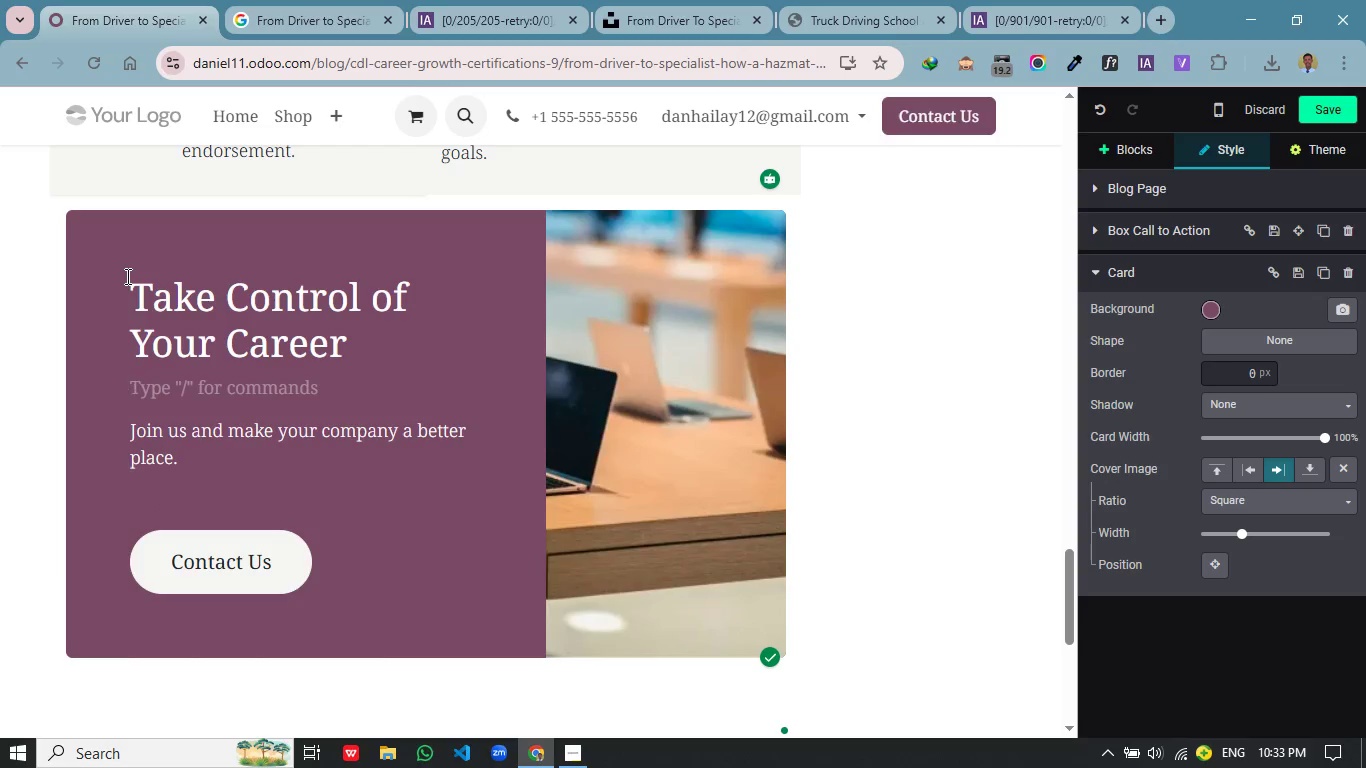 
type(If you're ready to move beyoun)
key(Backspace)
key(Backspace)
type(nd the basics and take your CDL career seriously a HAZMAR)
key(Backspace)
type(T endorsement is one of the moset)
key(Backspace)
key(Backspace)
type(t er)
key(Backspace)
type(ffective steps oy)
key(Backspace)
key(Backspace)
type(you can take.)
 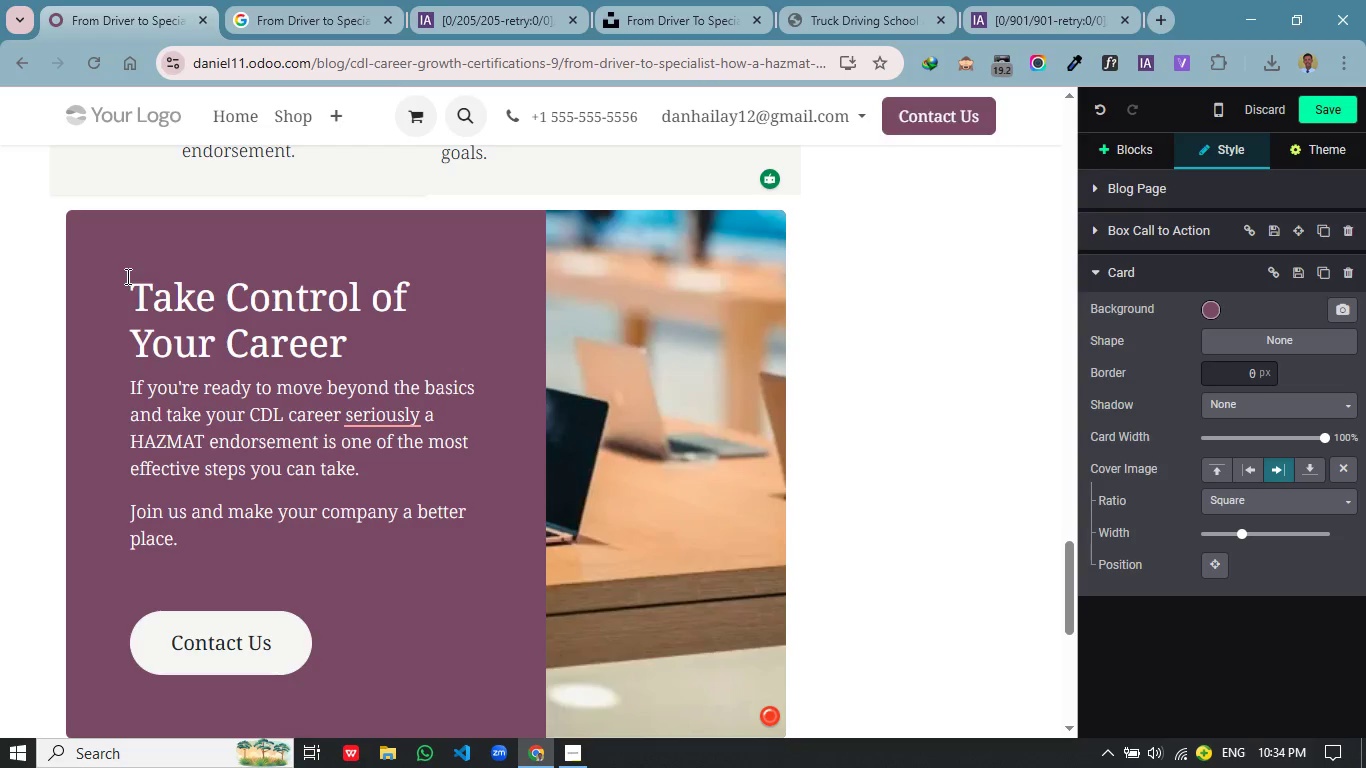 
left_click([400, 475])
 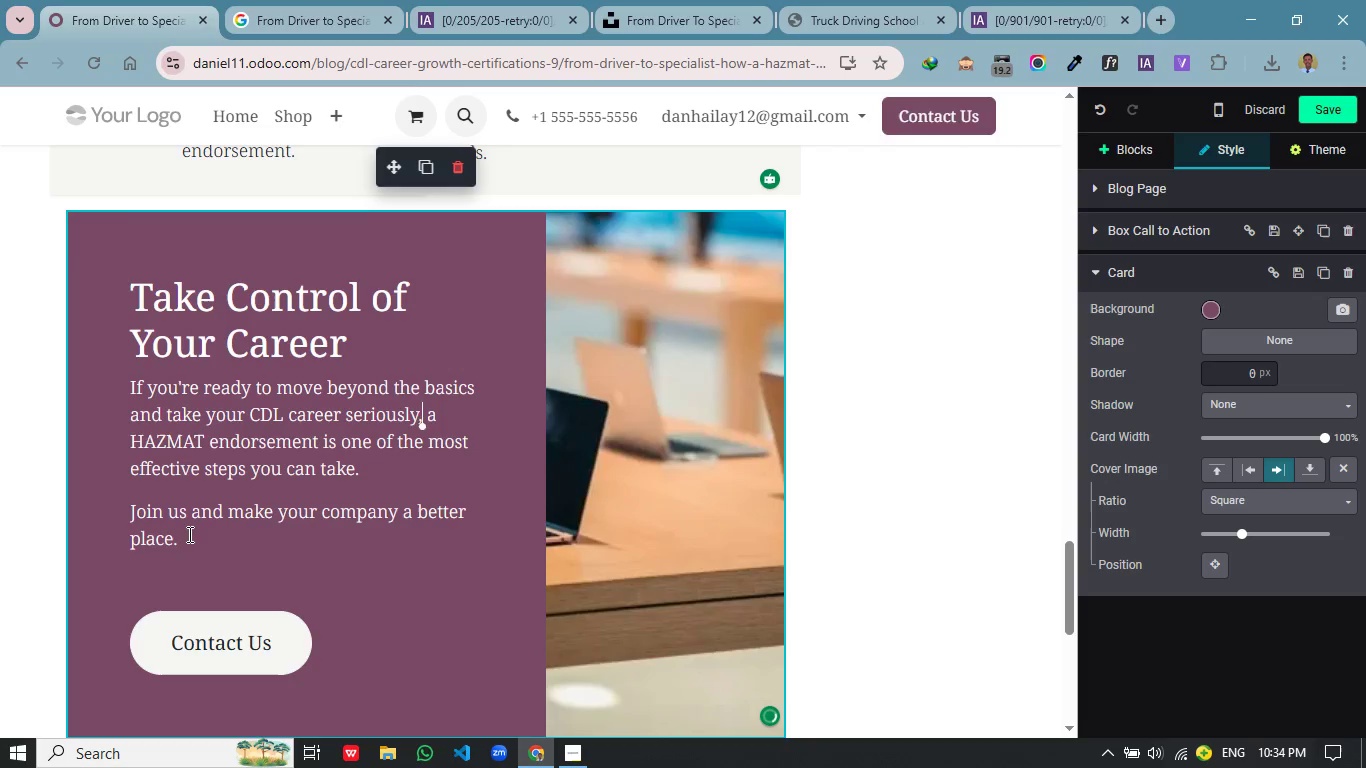 
left_click_drag(start_coordinate=[195, 539], to_coordinate=[128, 516])
 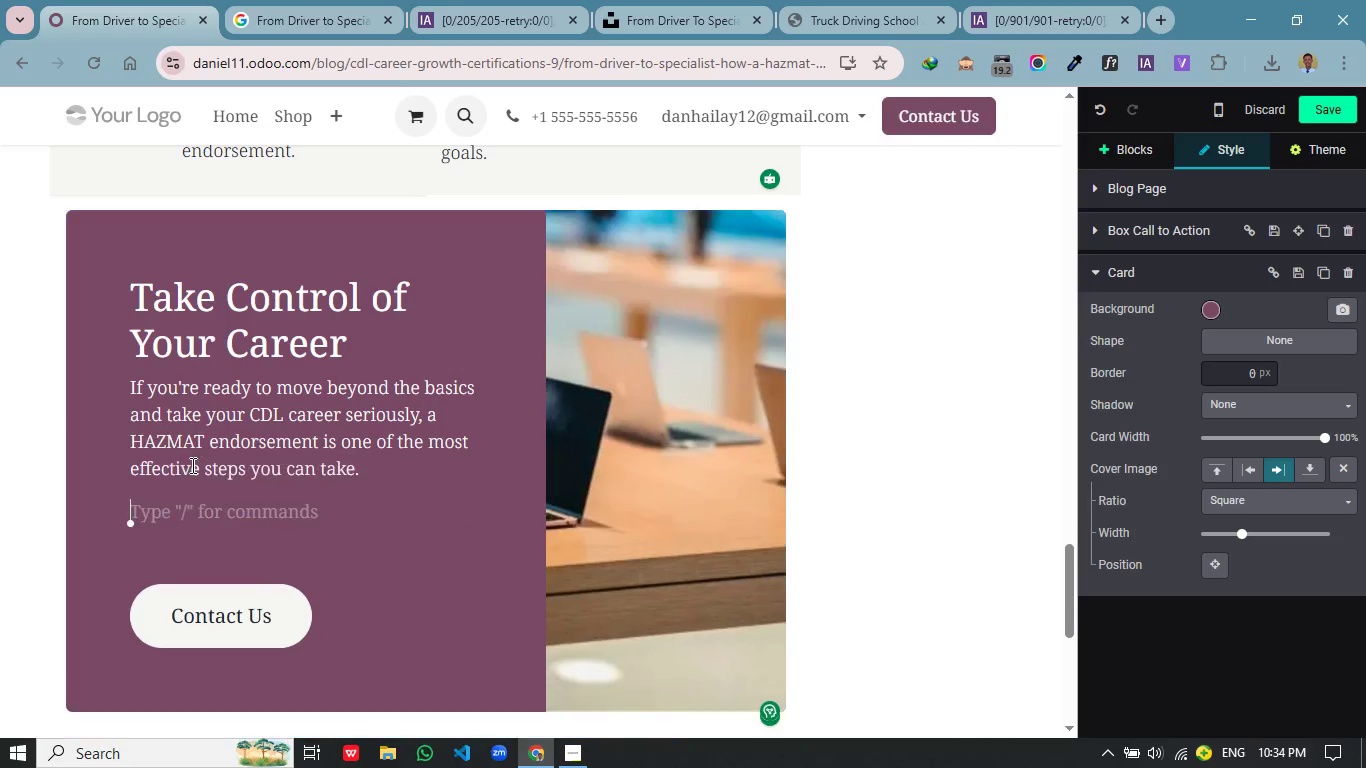 
key(Backspace)
 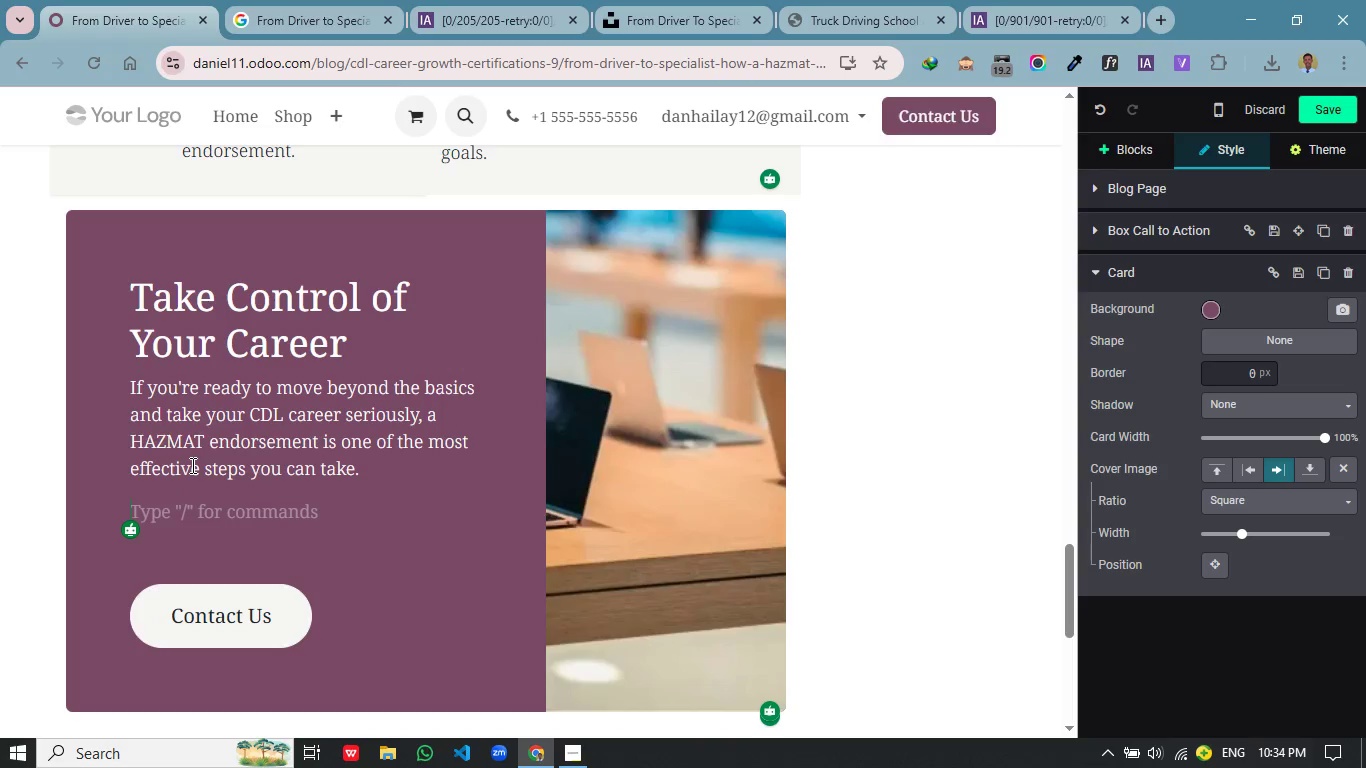 
wait(11.11)
 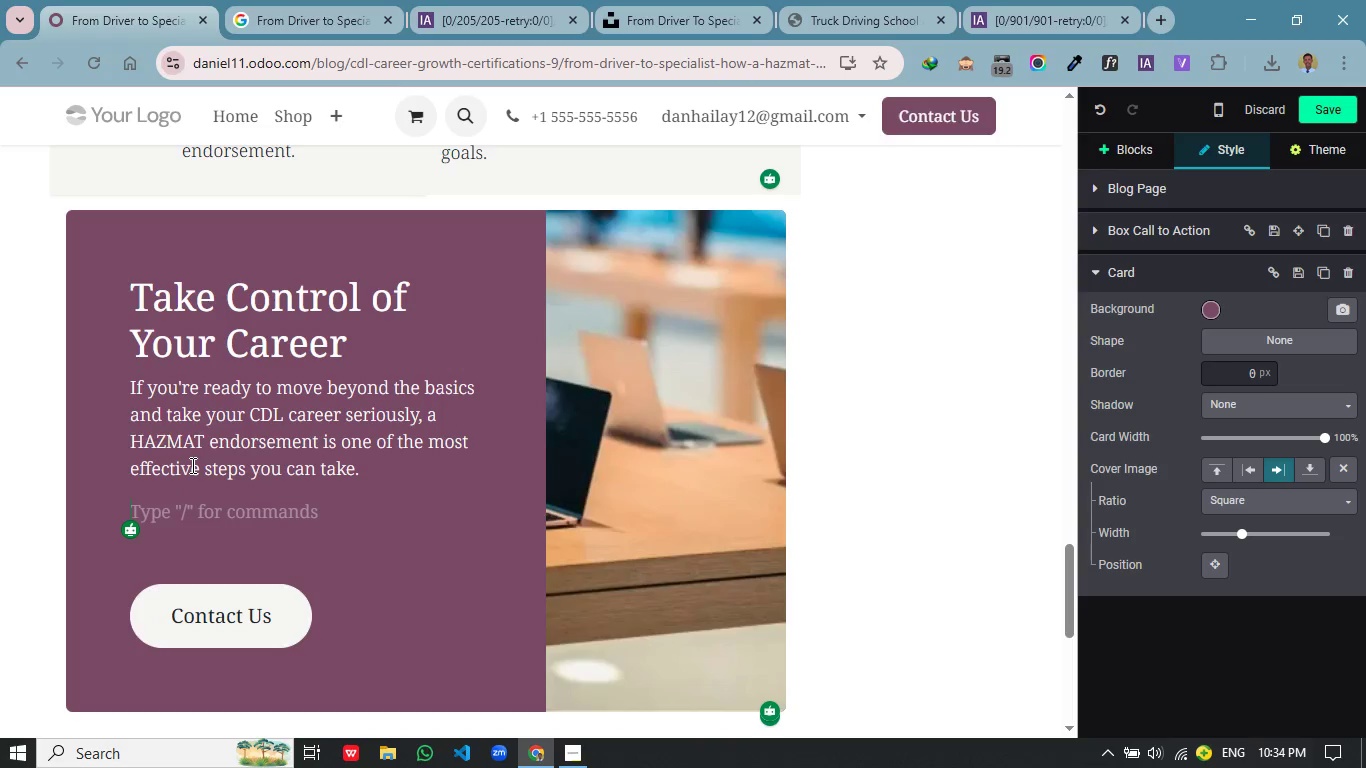 
key(Backspace)
 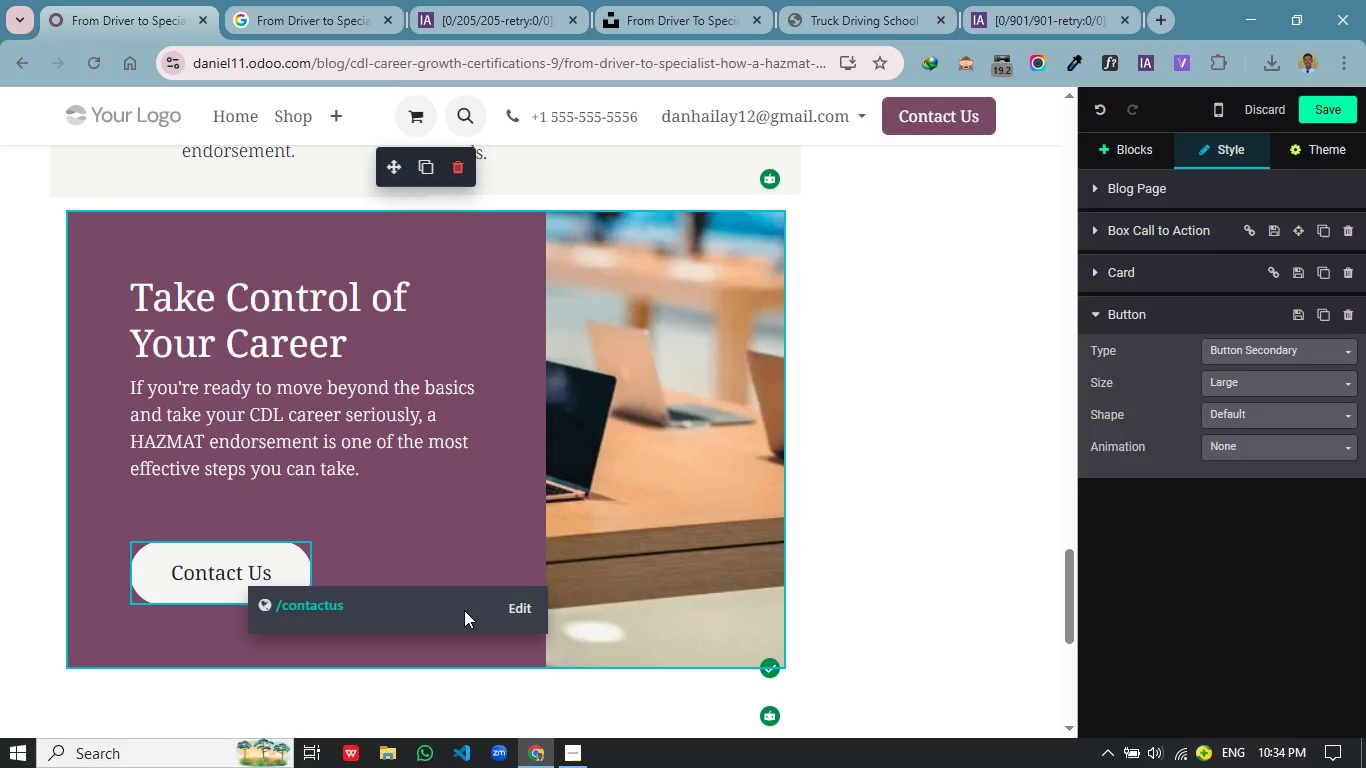 
left_click([512, 606])
 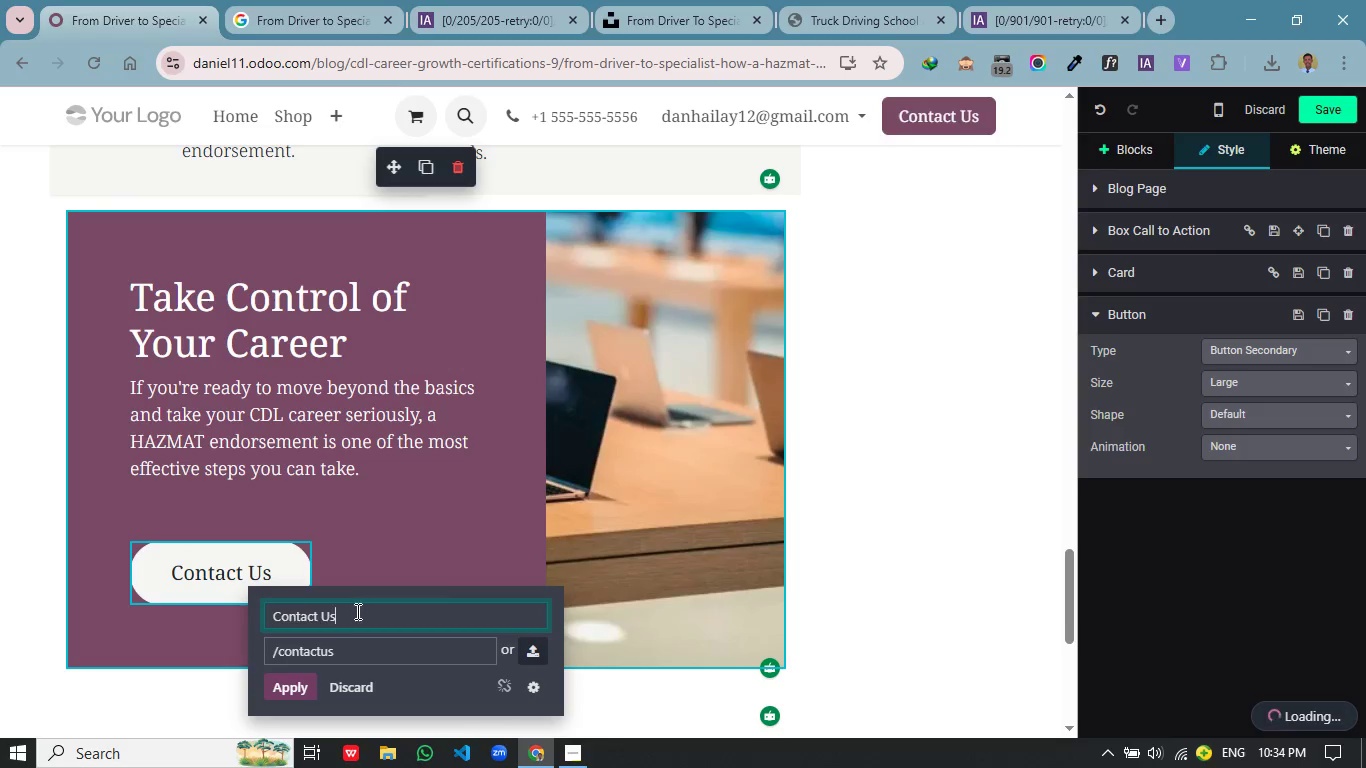 
left_click_drag(start_coordinate=[361, 611], to_coordinate=[268, 598])
 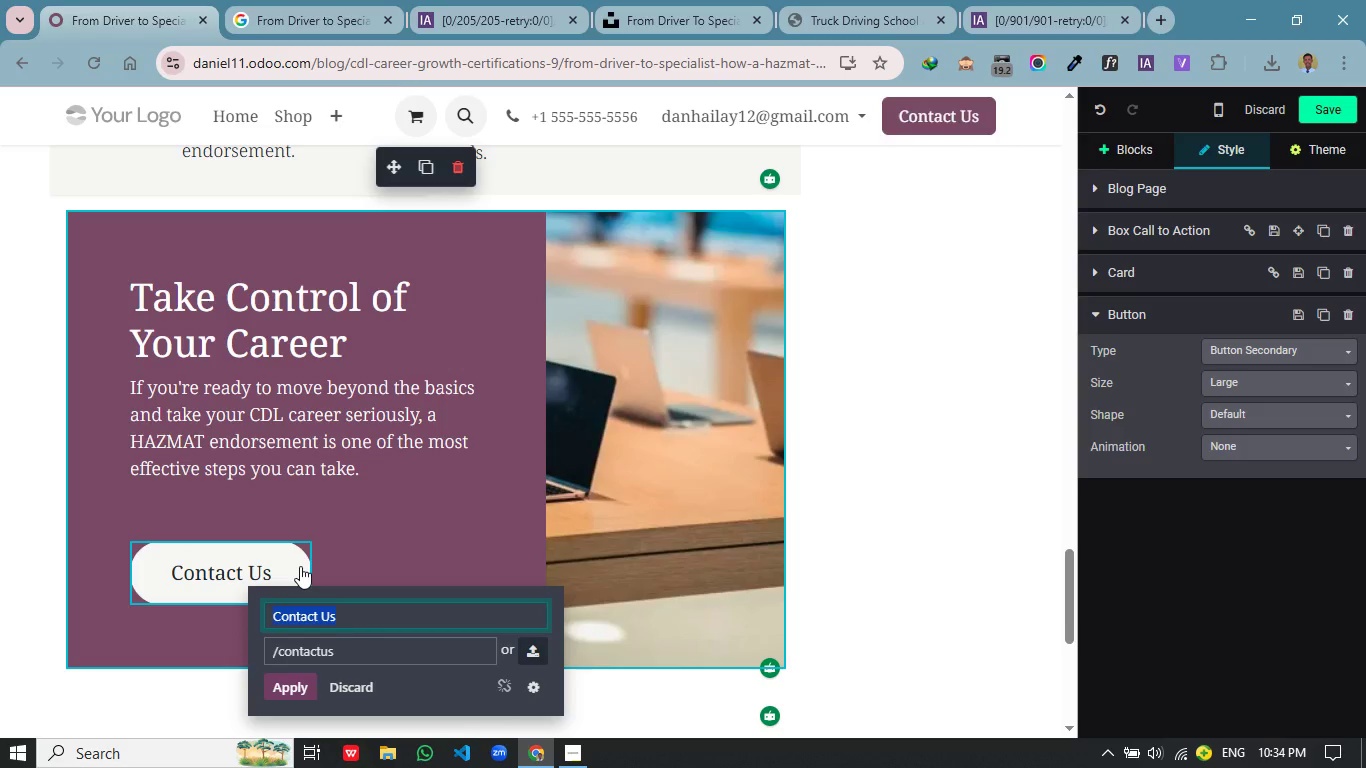 
type(V)
key(Backspace)
type(Contact Rolling Gears to Enroll in Ha)
key(Backspace)
 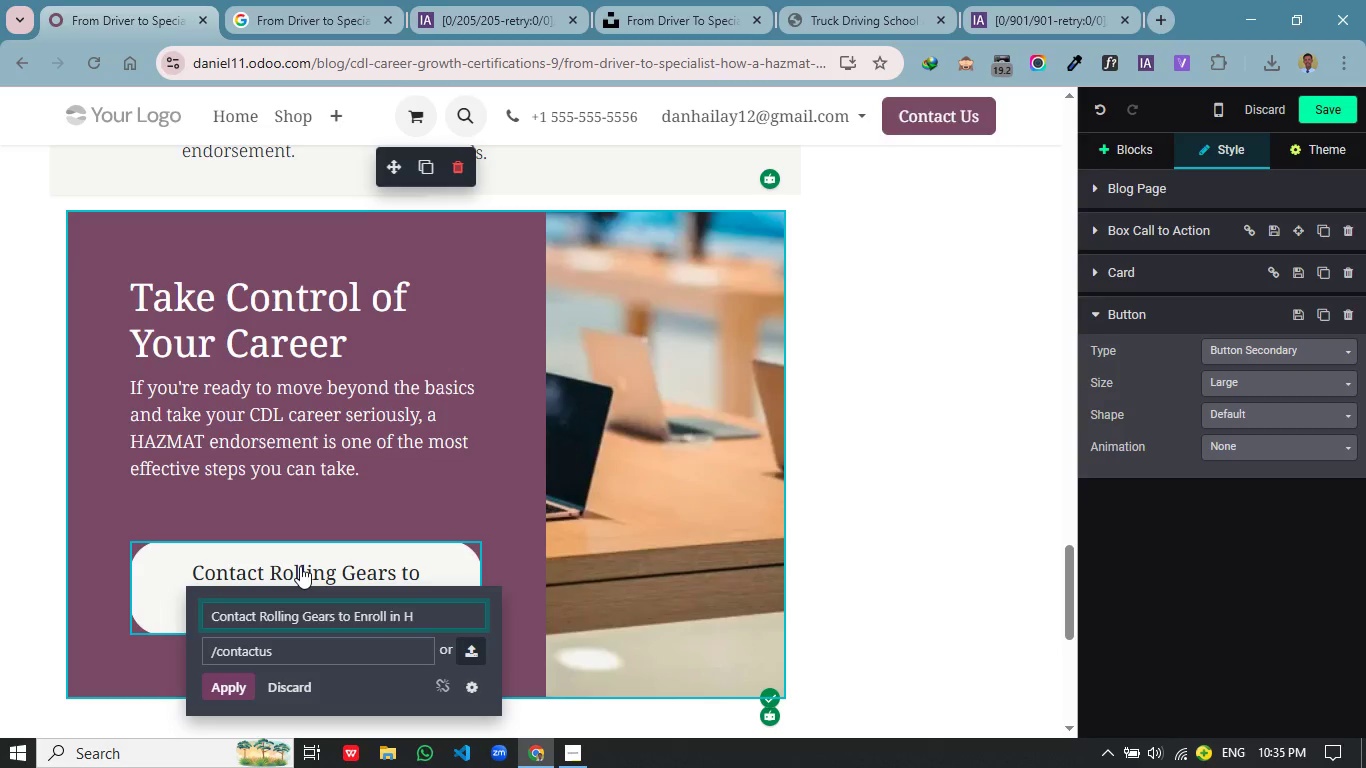 
wait(6.8)
 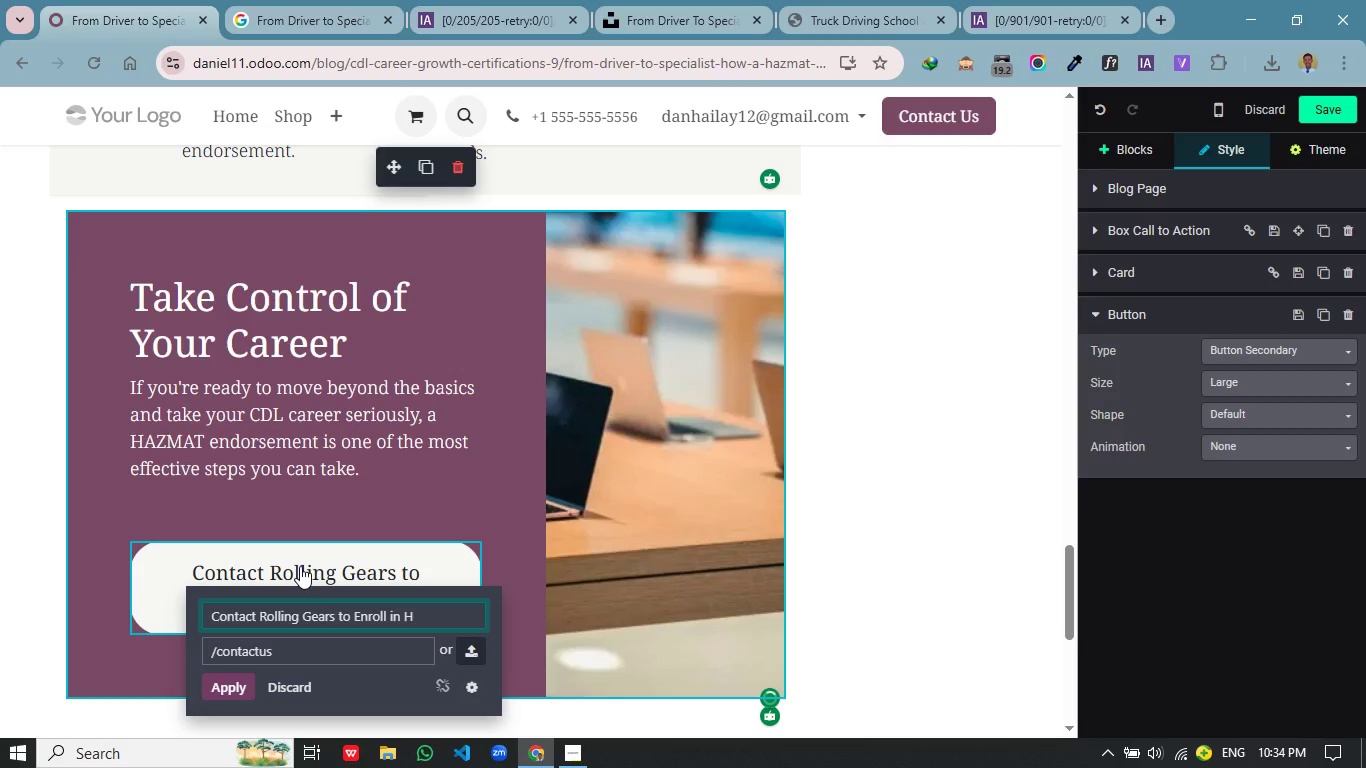 
key(Backspace)
 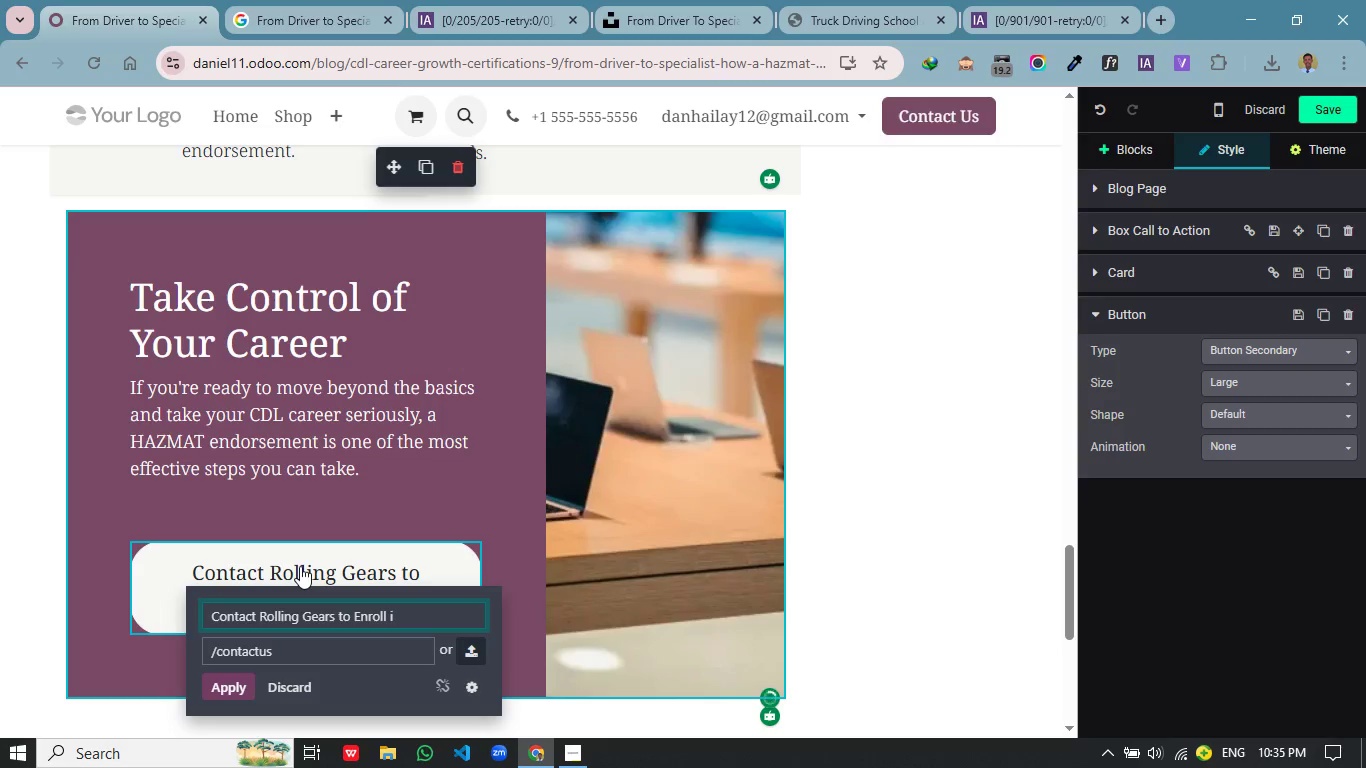 
key(Backspace)
 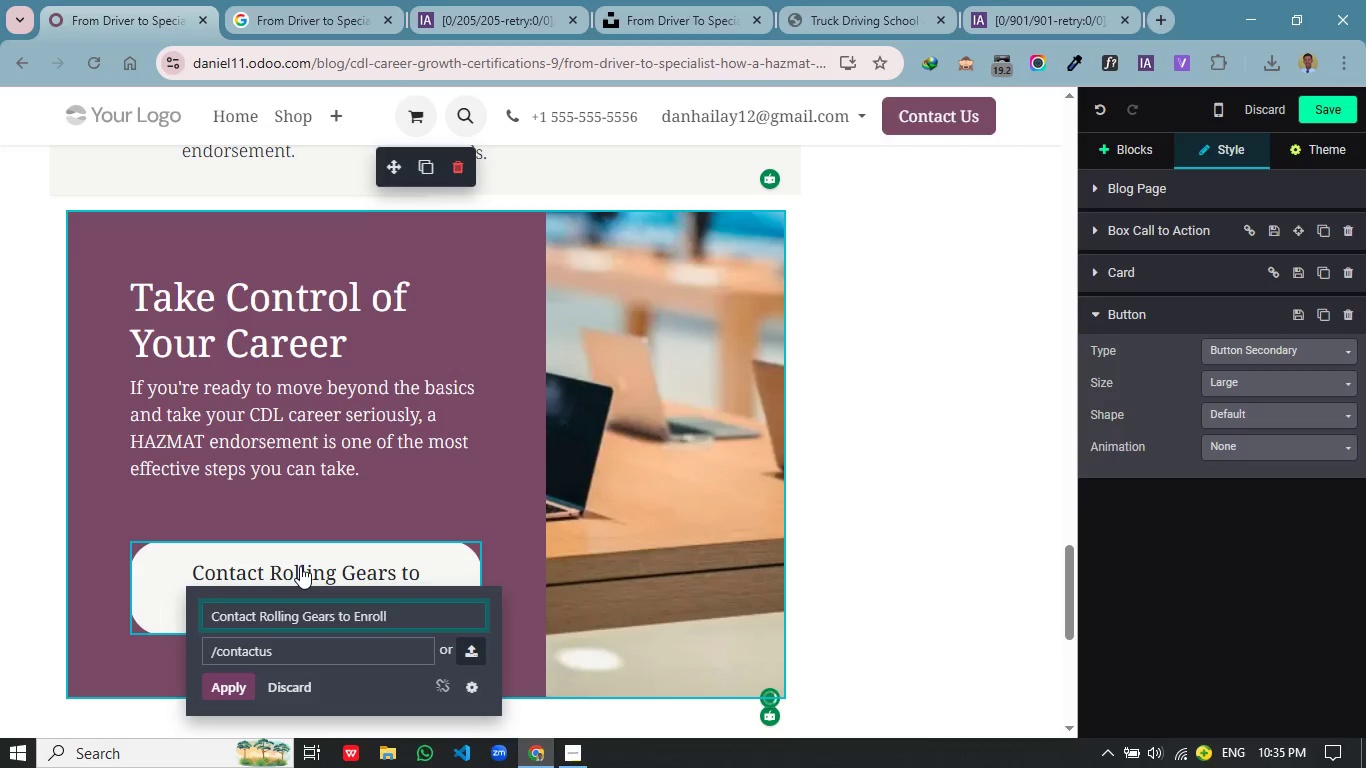 
key(Backspace)
 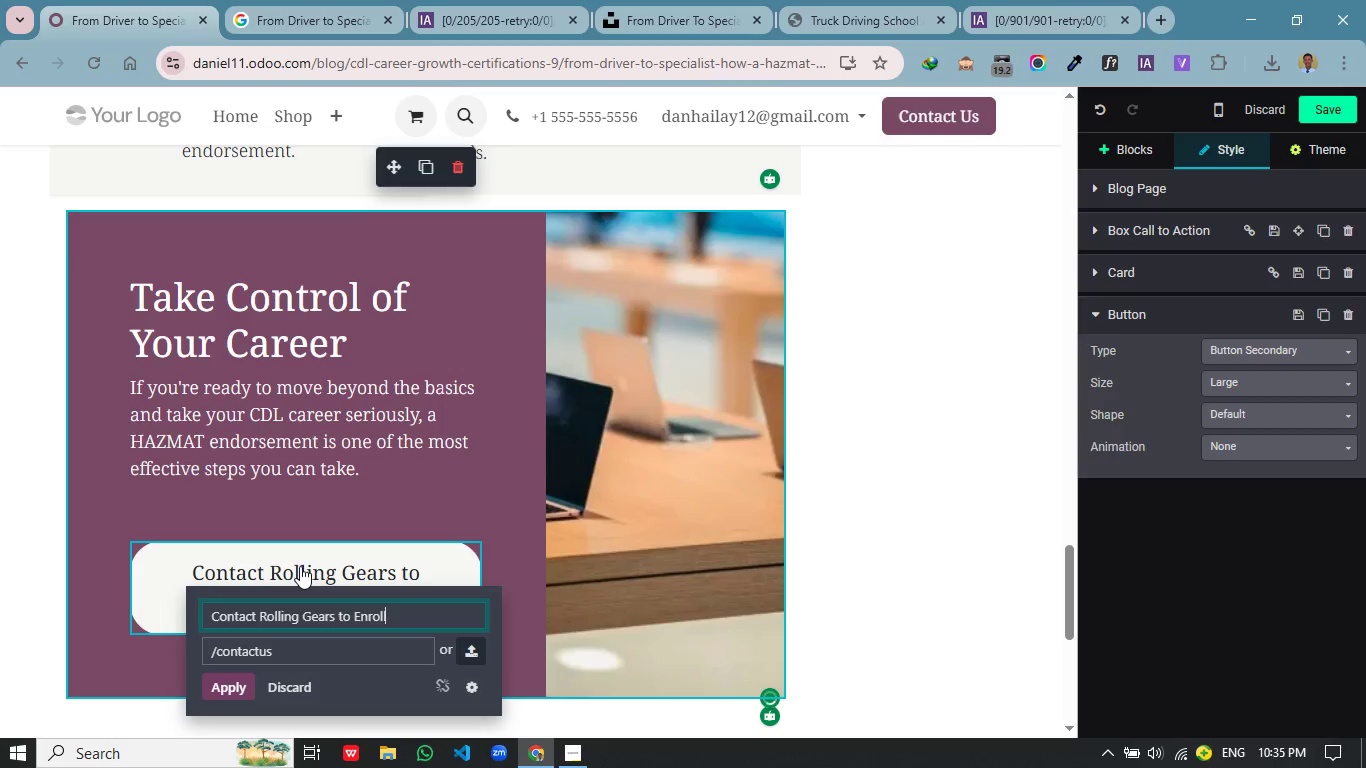 
key(Backspace)
 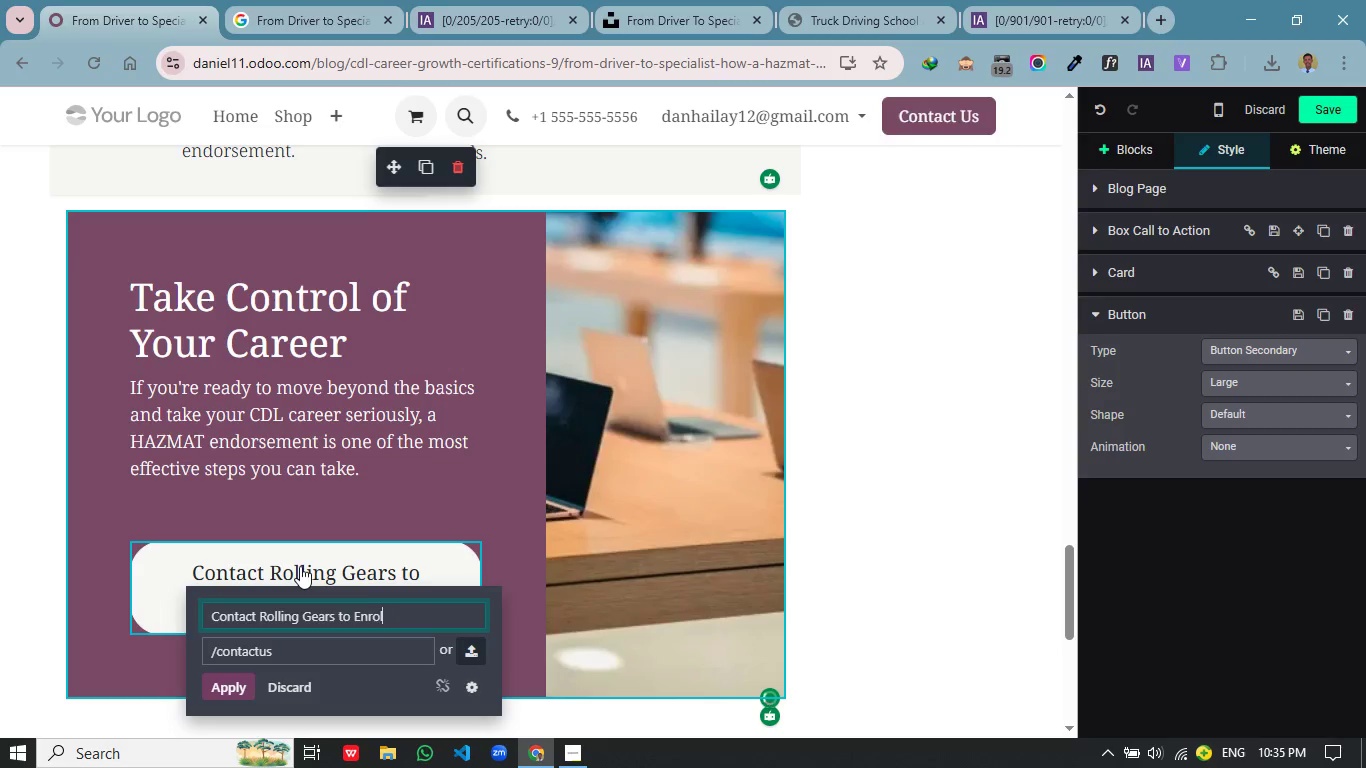 
key(Backspace)
 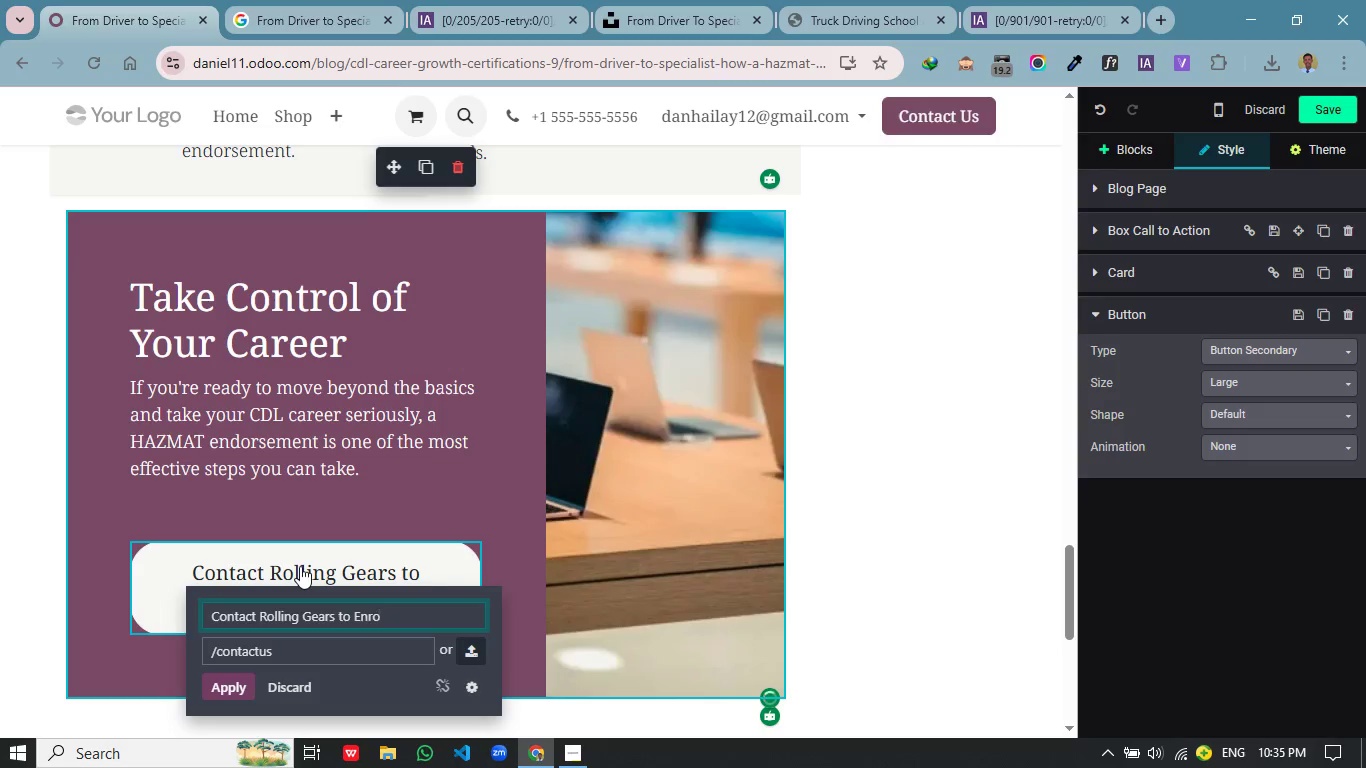 
key(Backspace)
 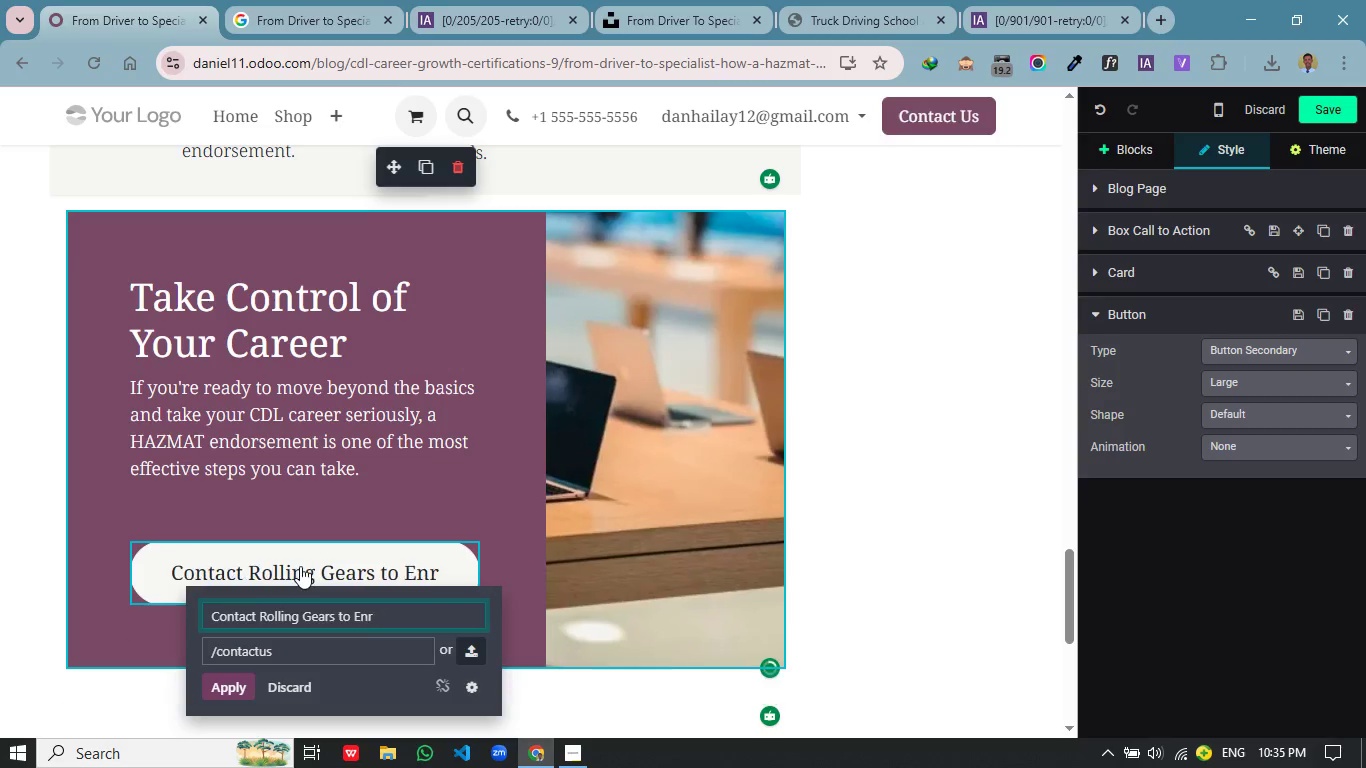 
key(Backspace)
 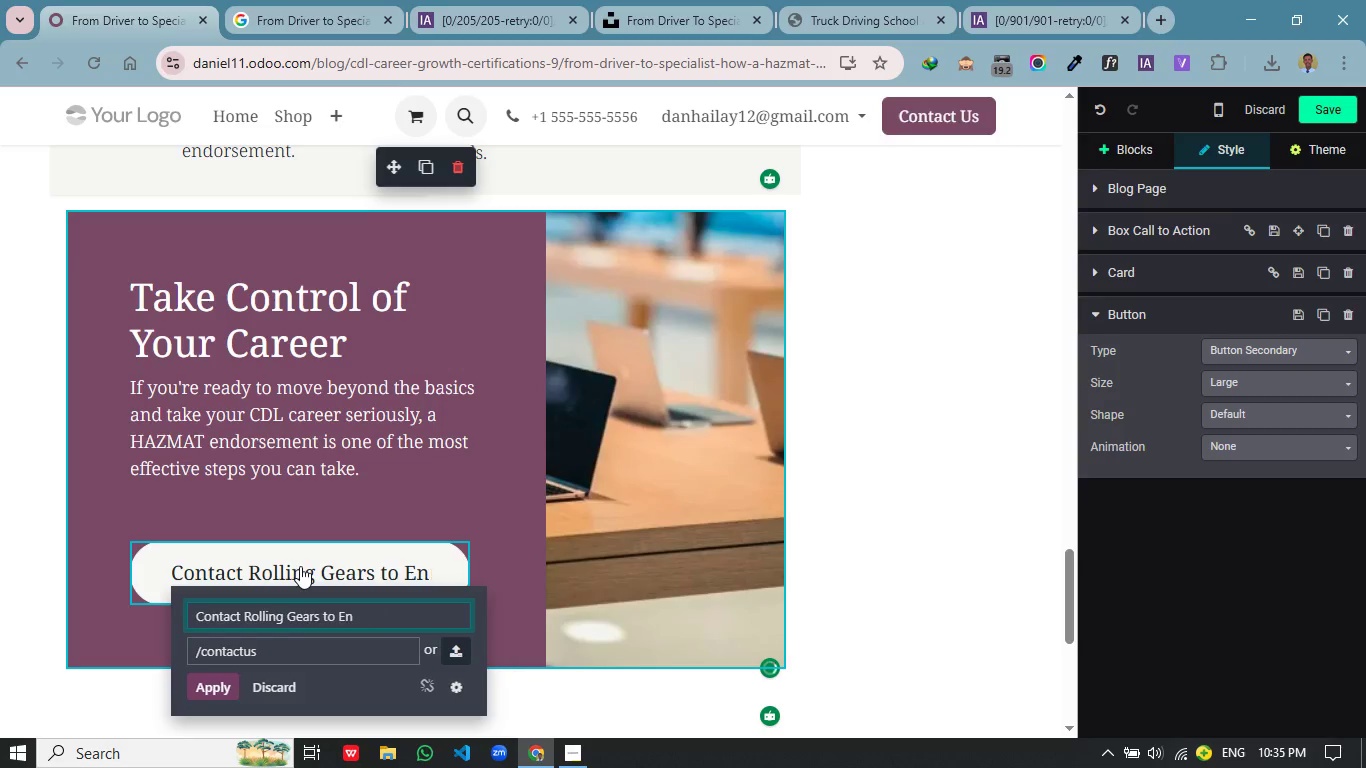 
key(Backspace)
 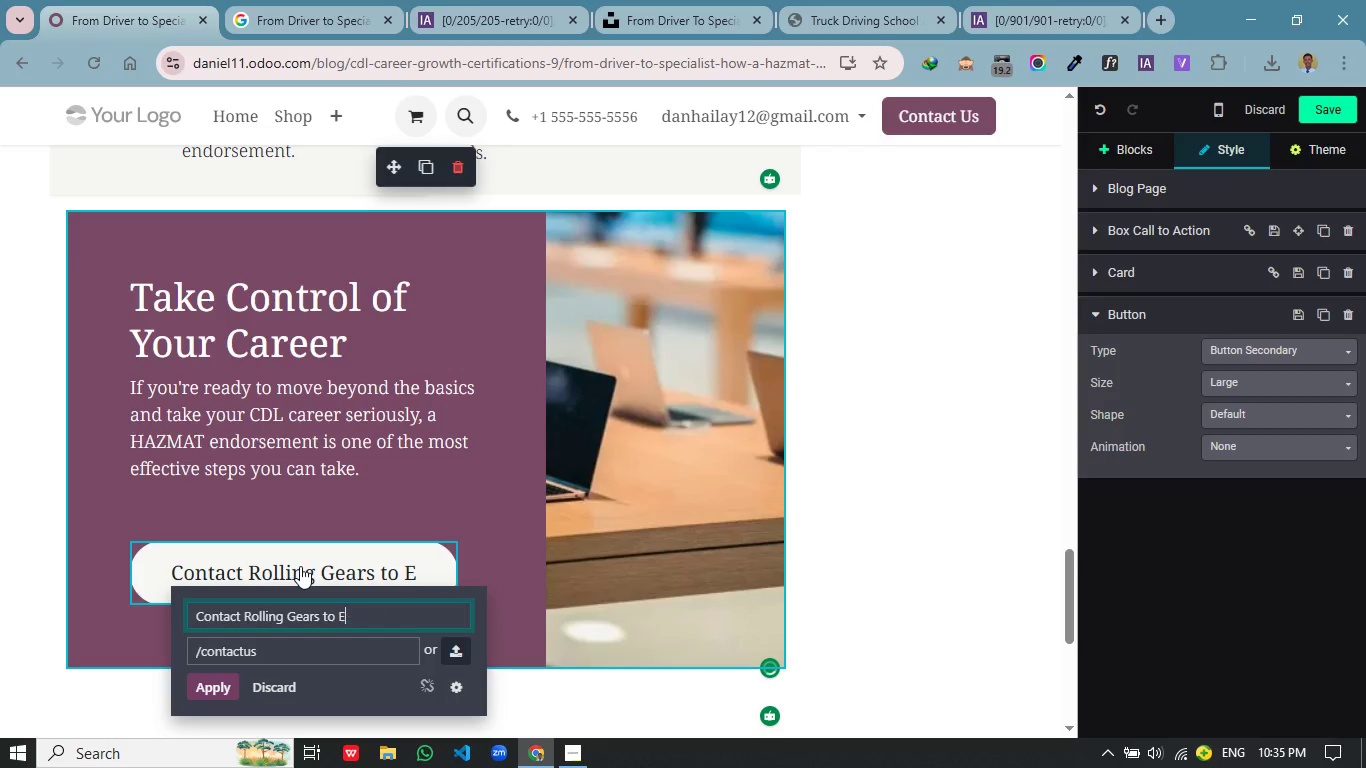 
key(Backspace)
 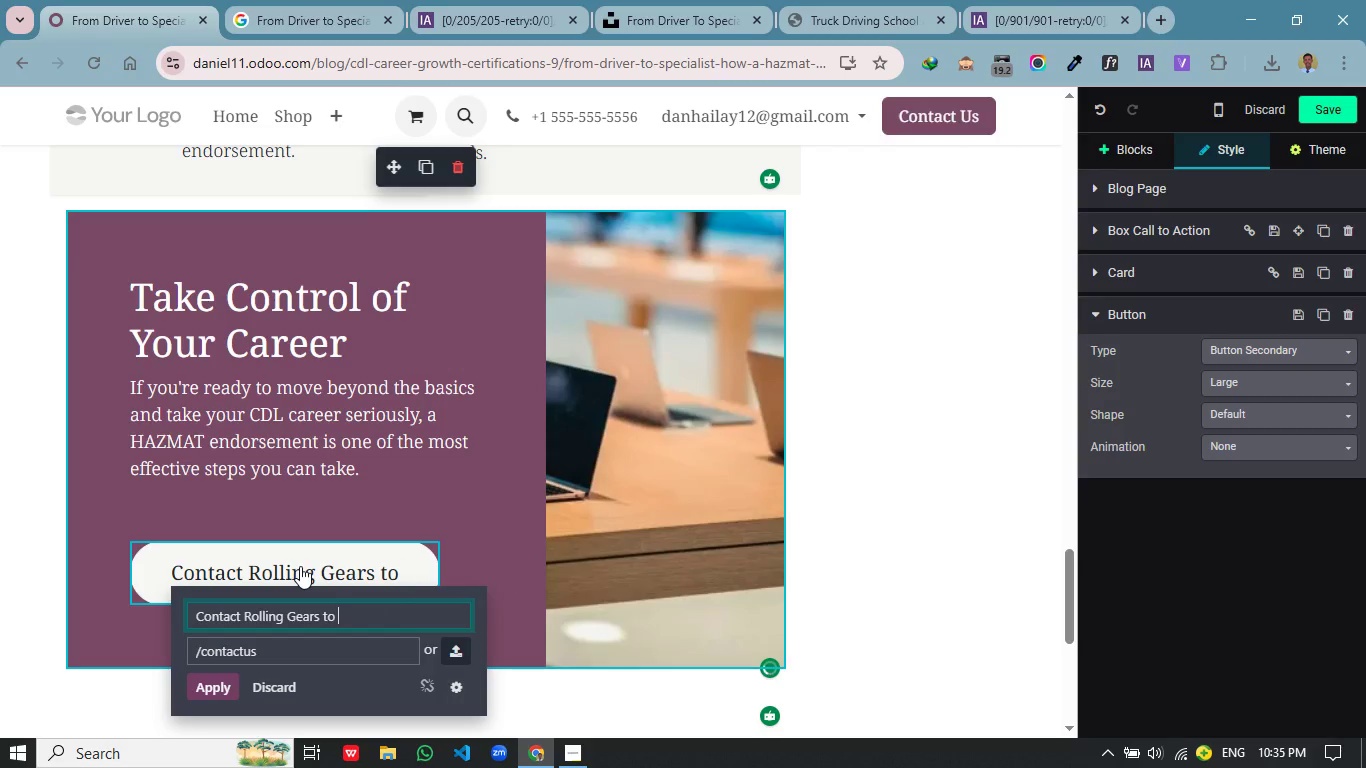 
key(Backspace)
 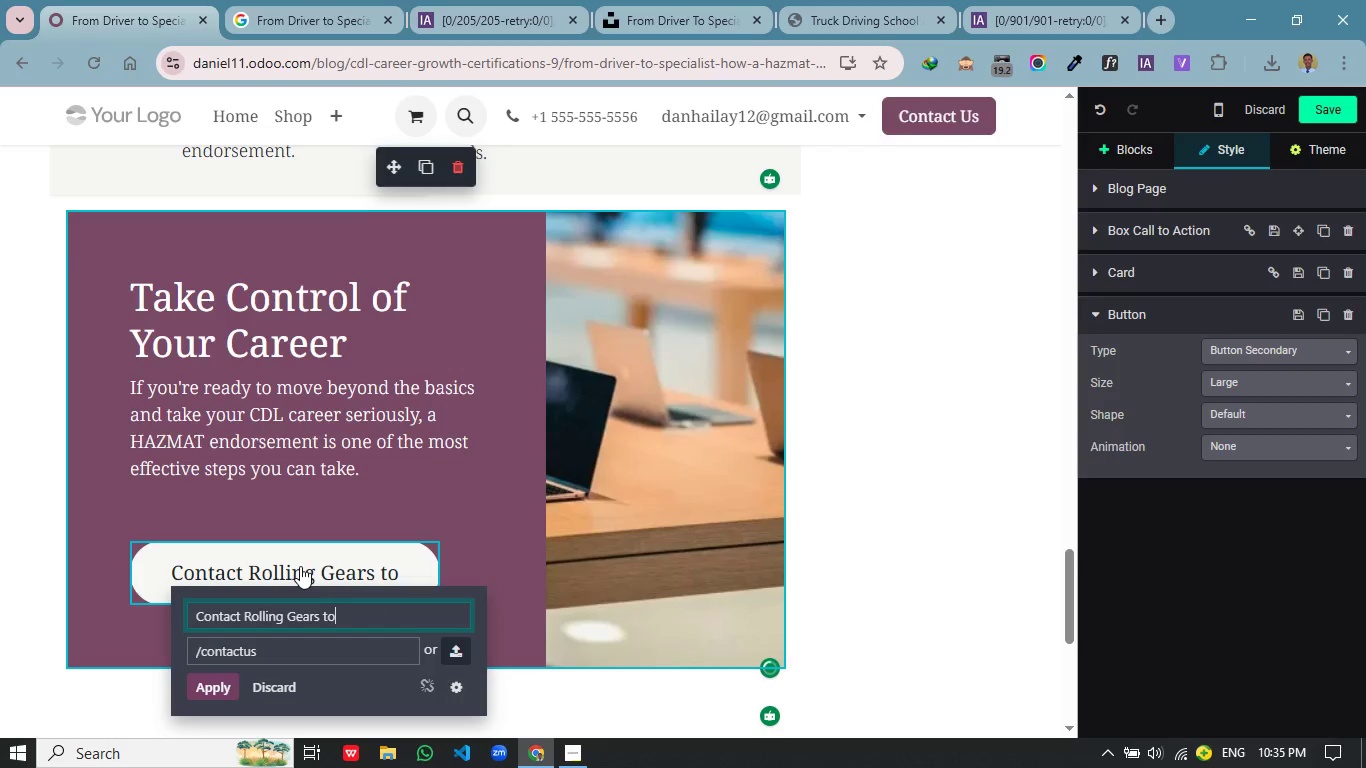 
key(Backspace)
 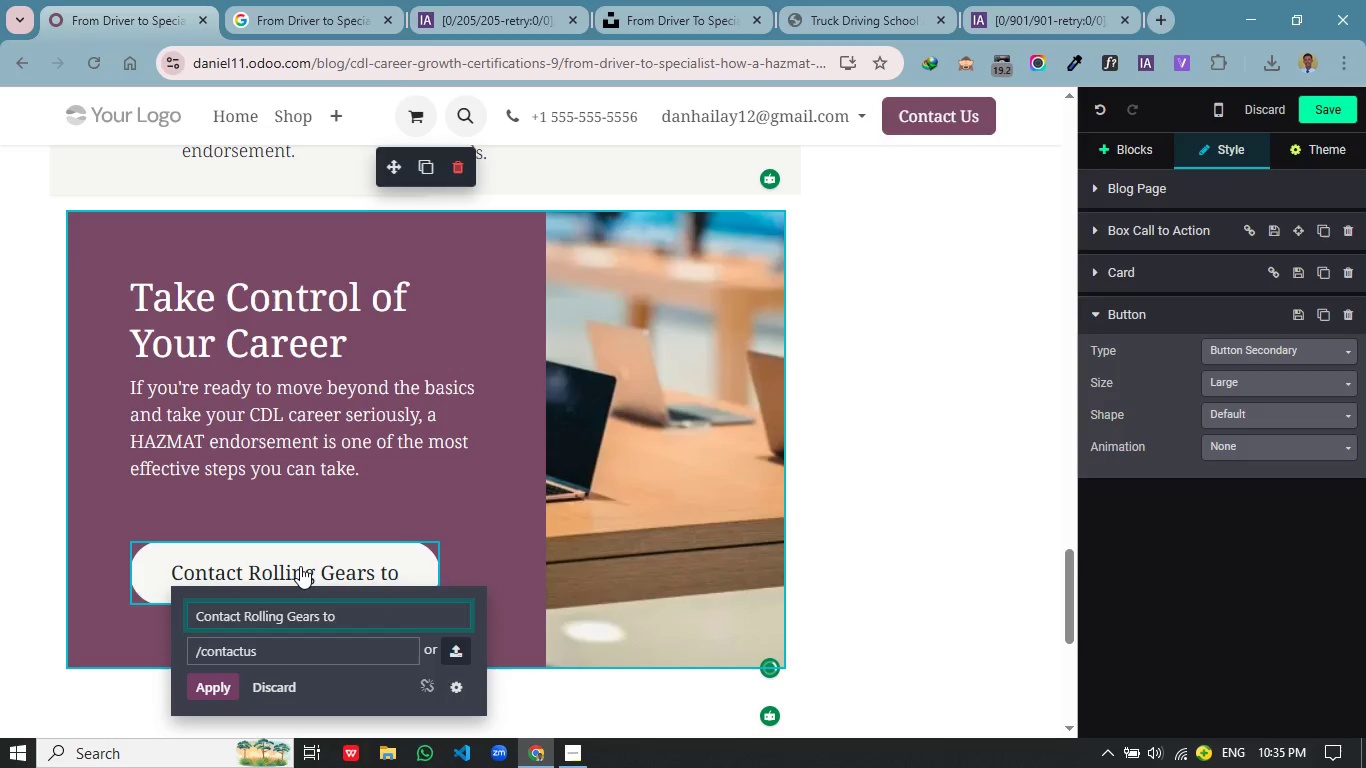 
key(Backspace)
 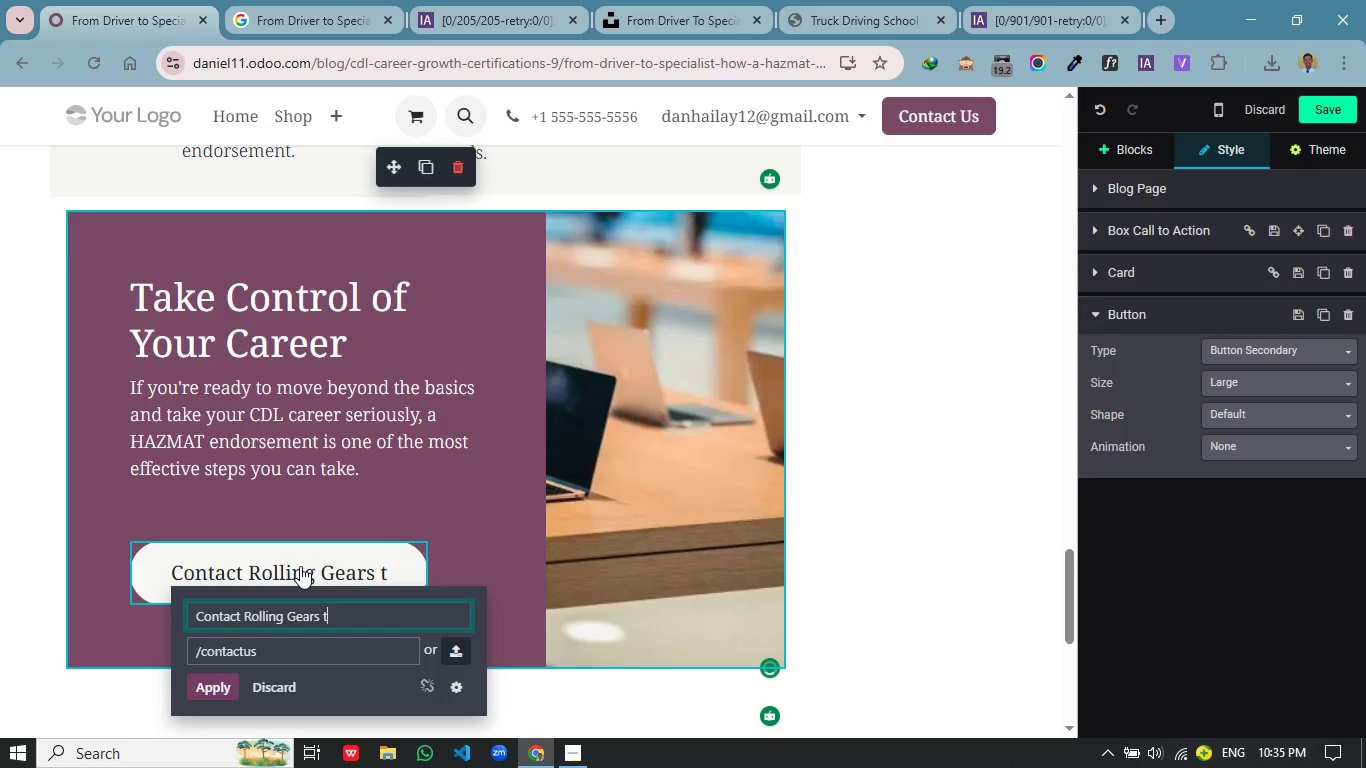 
key(Backspace)
 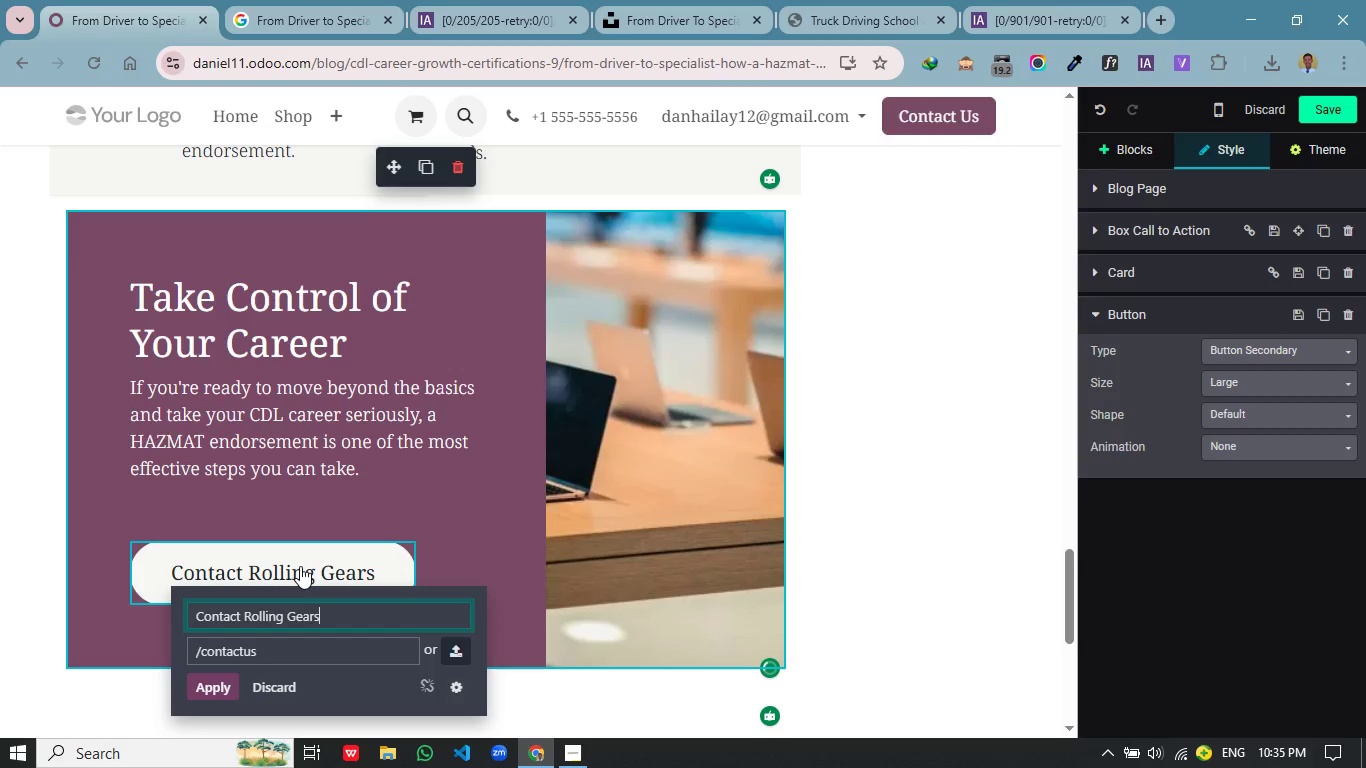 
key(Backspace)
 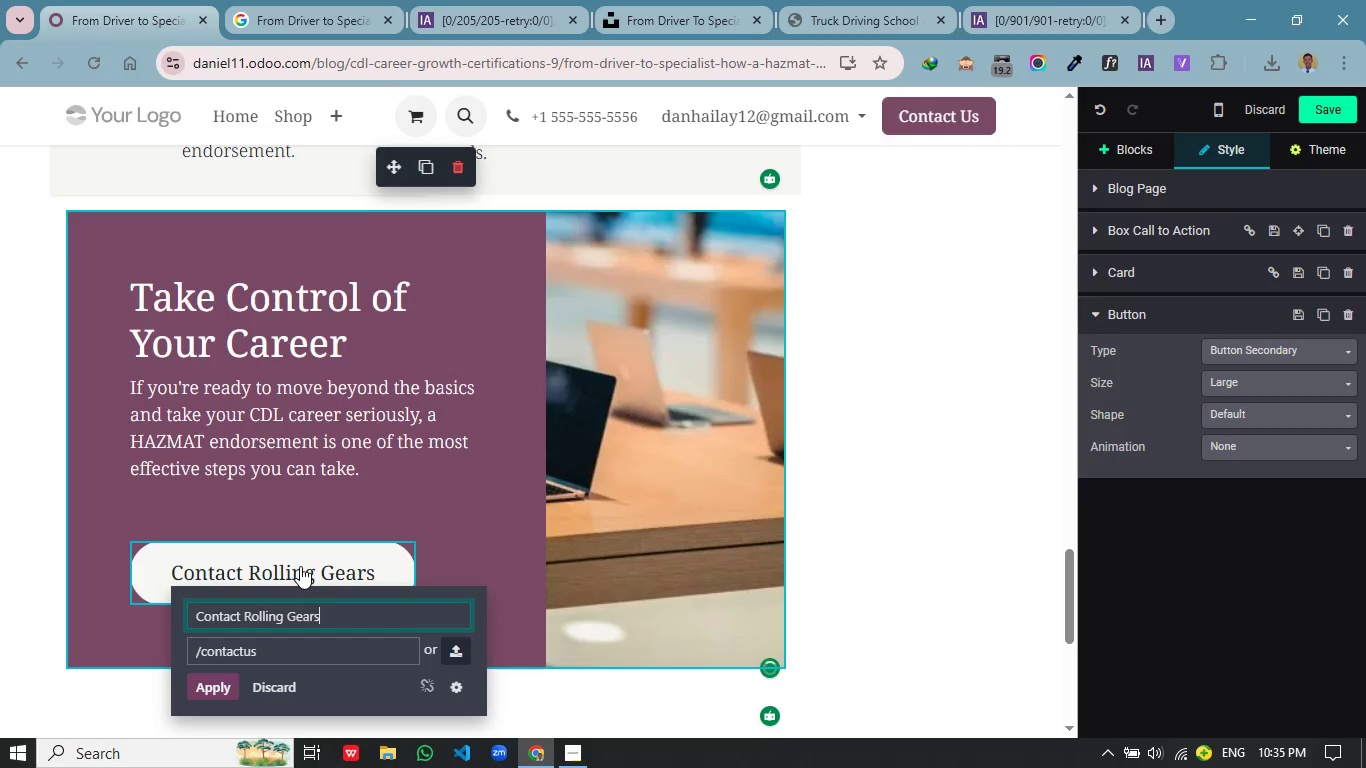 
key(Backspace)
 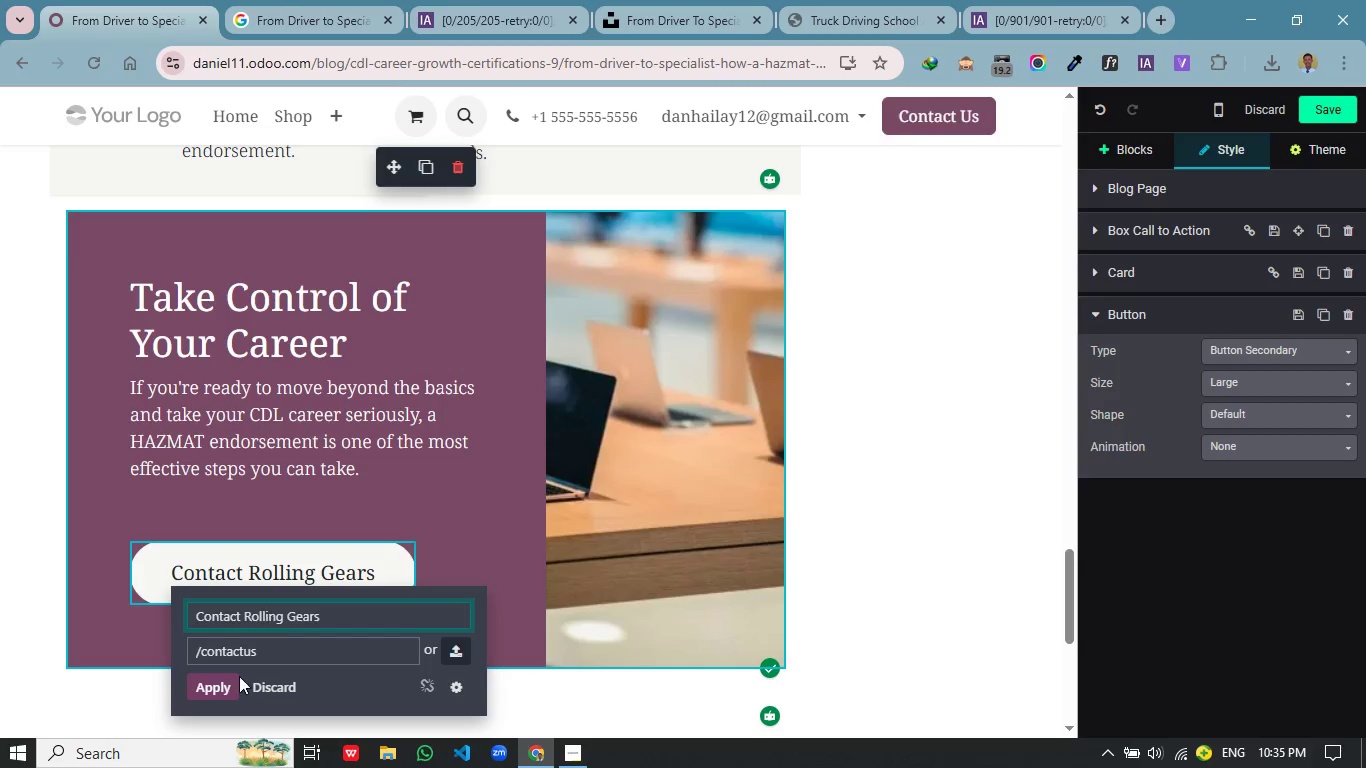 
left_click([215, 688])
 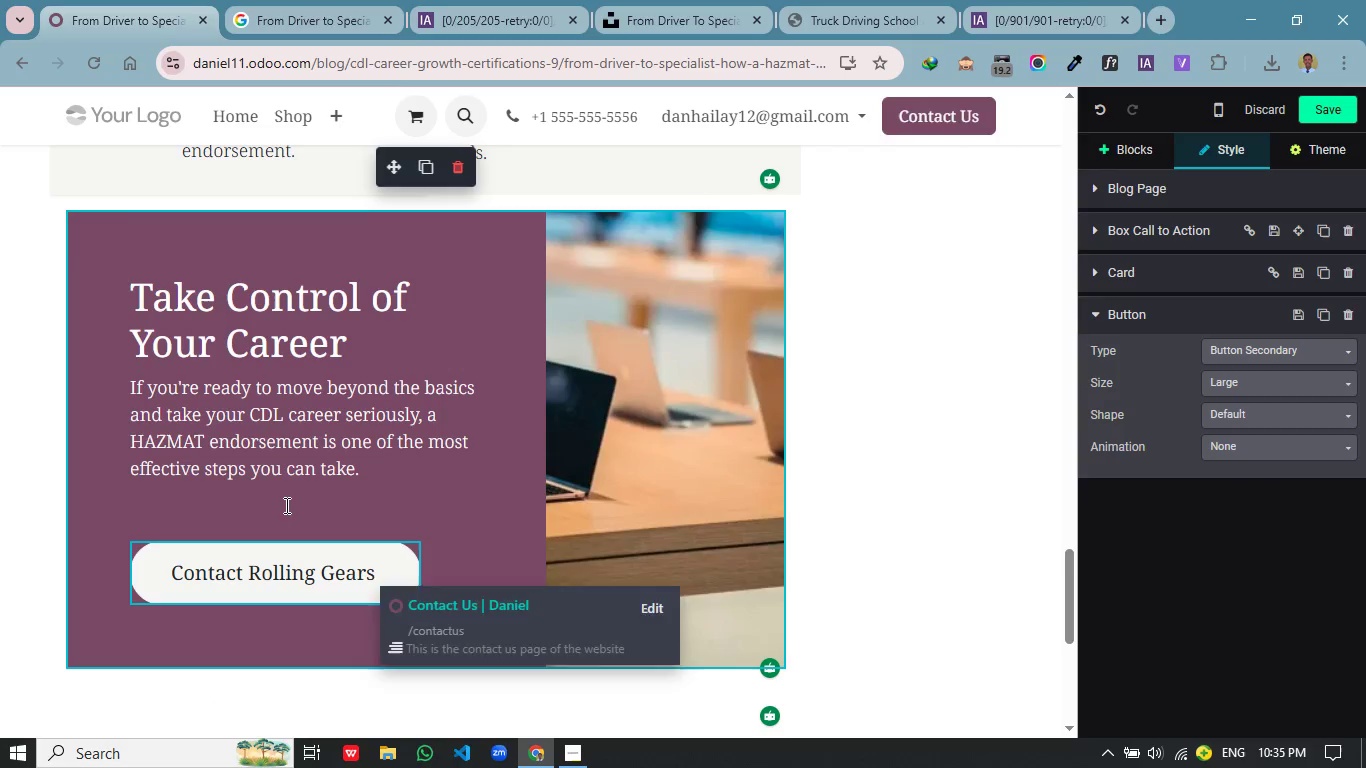 
left_click([285, 505])
 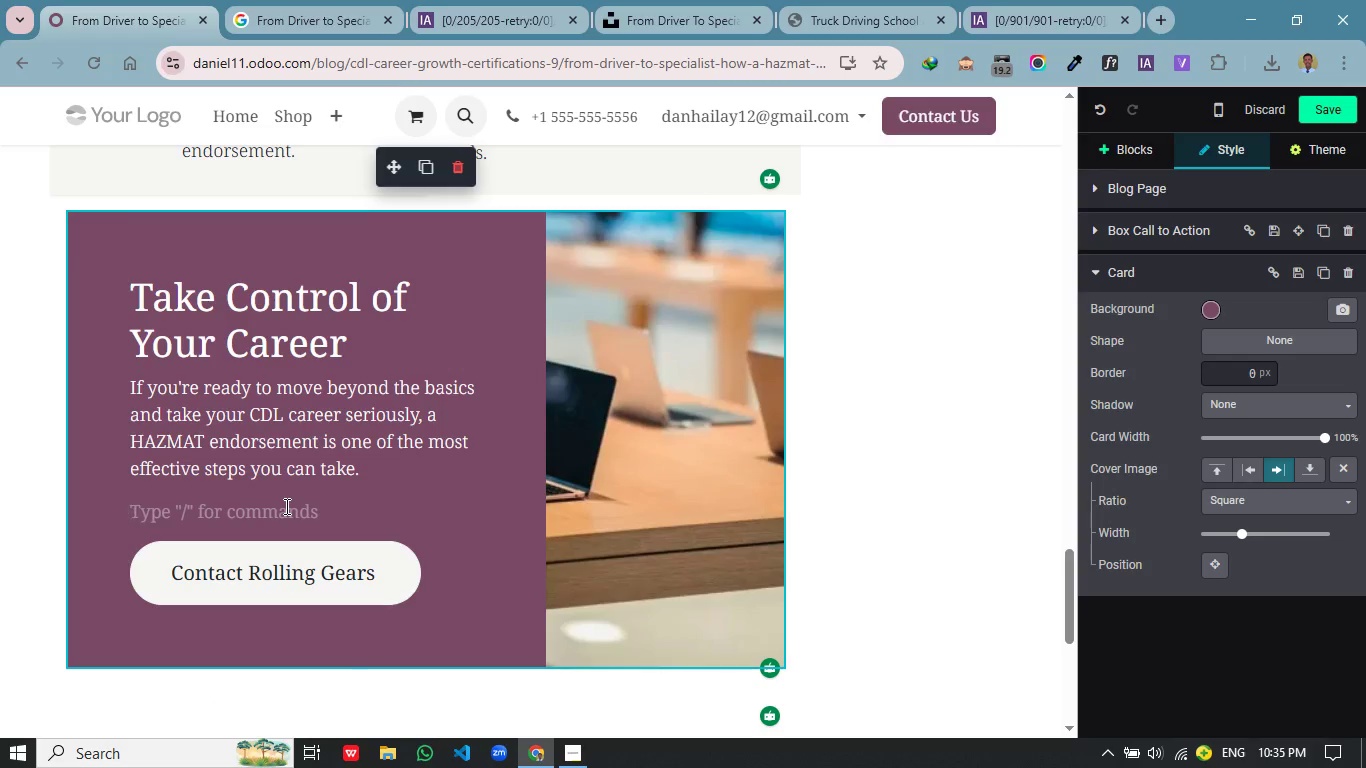 
type(To Enroll in Ha)
key(Backspace)
type(AZMAT Training)
 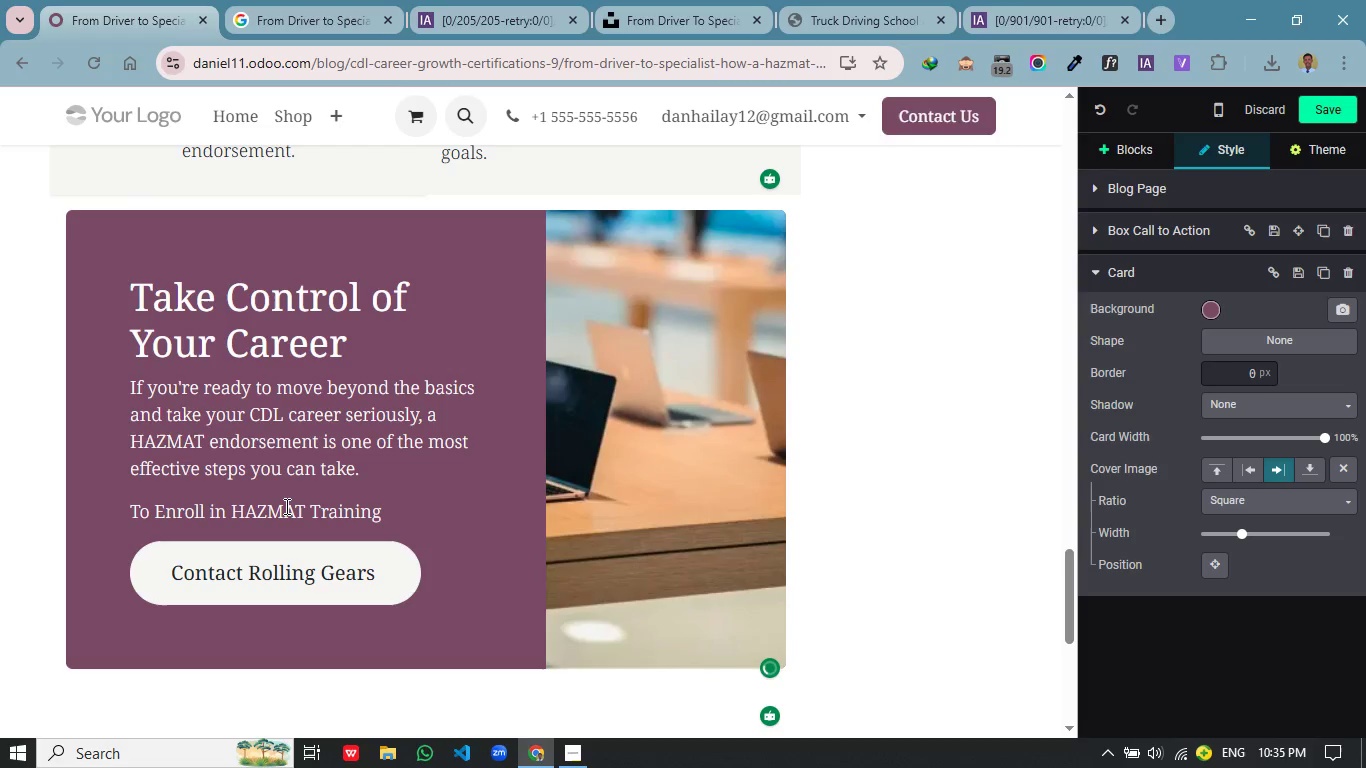 
left_click([94, 488])
 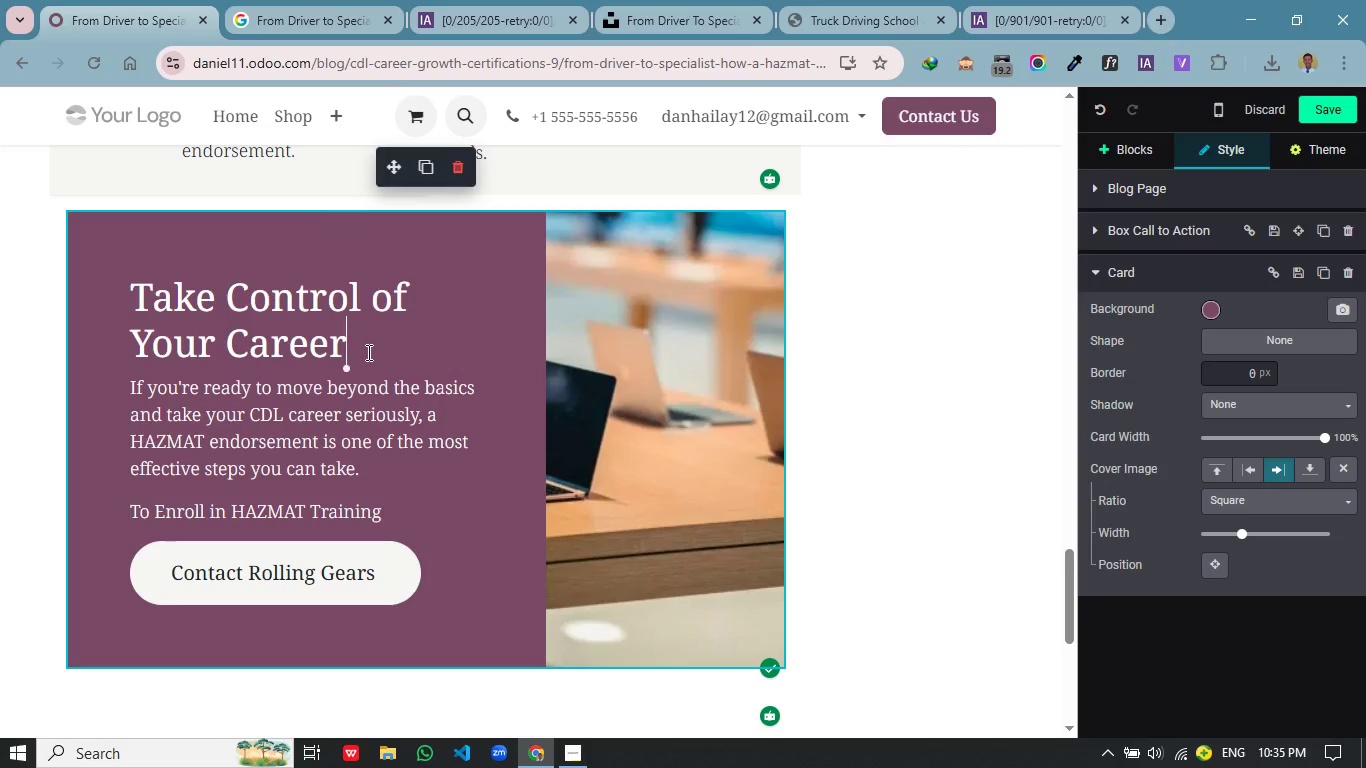 
left_click_drag(start_coordinate=[367, 352], to_coordinate=[121, 313])
 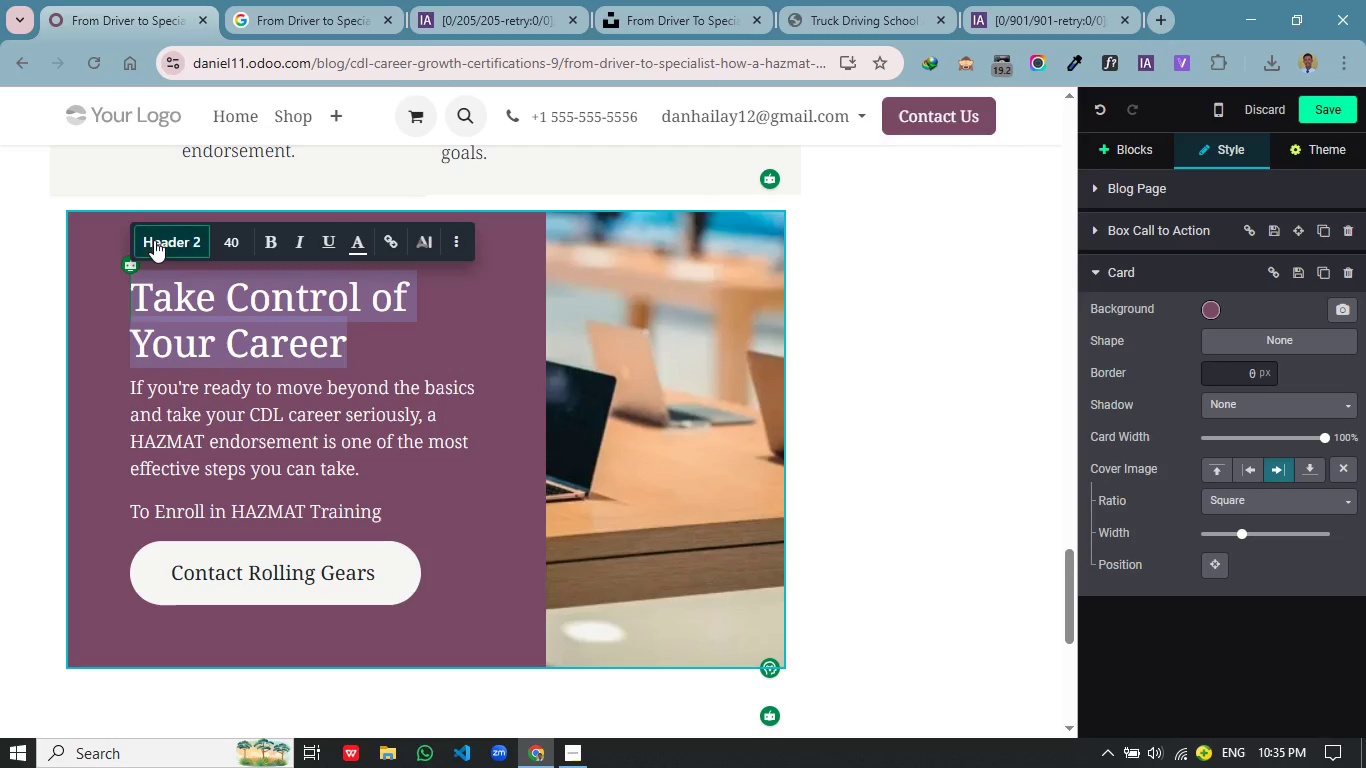 
left_click([154, 240])
 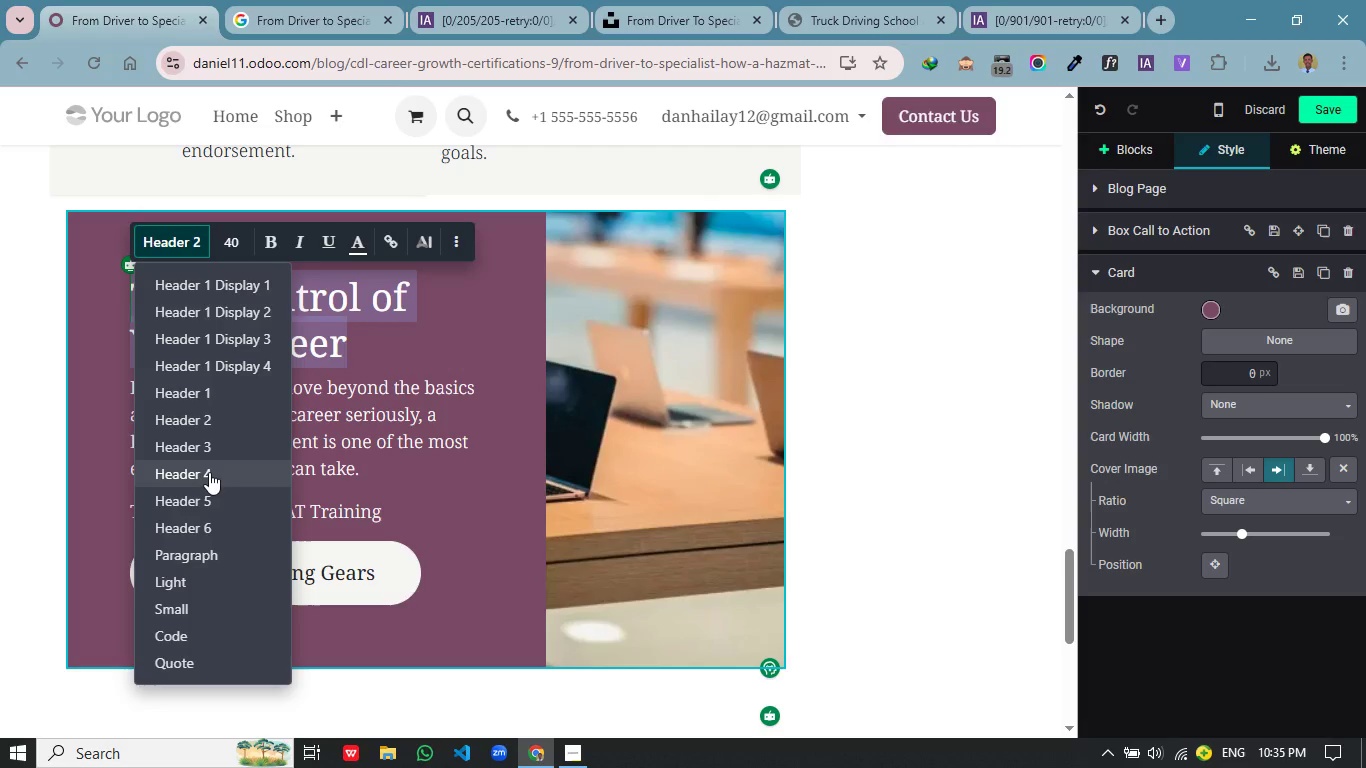 
left_click([209, 475])
 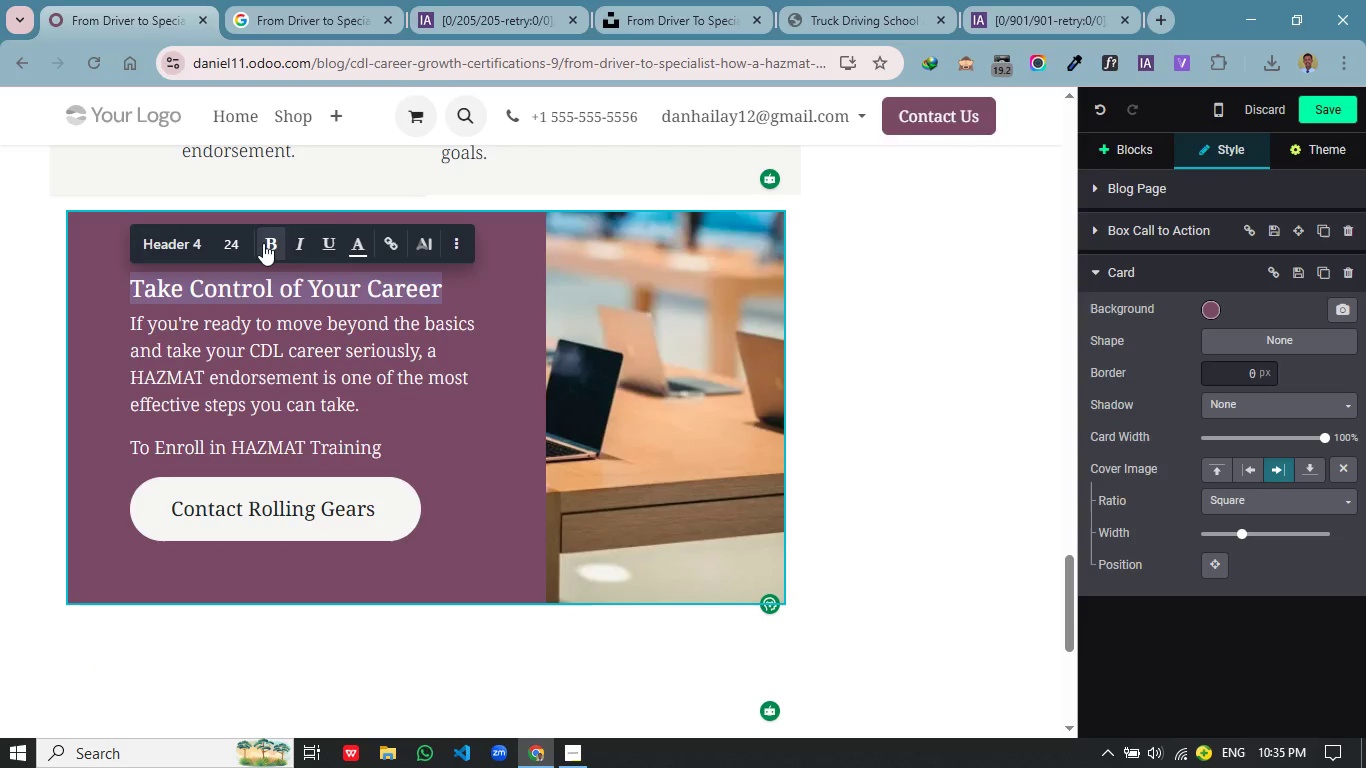 
left_click([265, 243])
 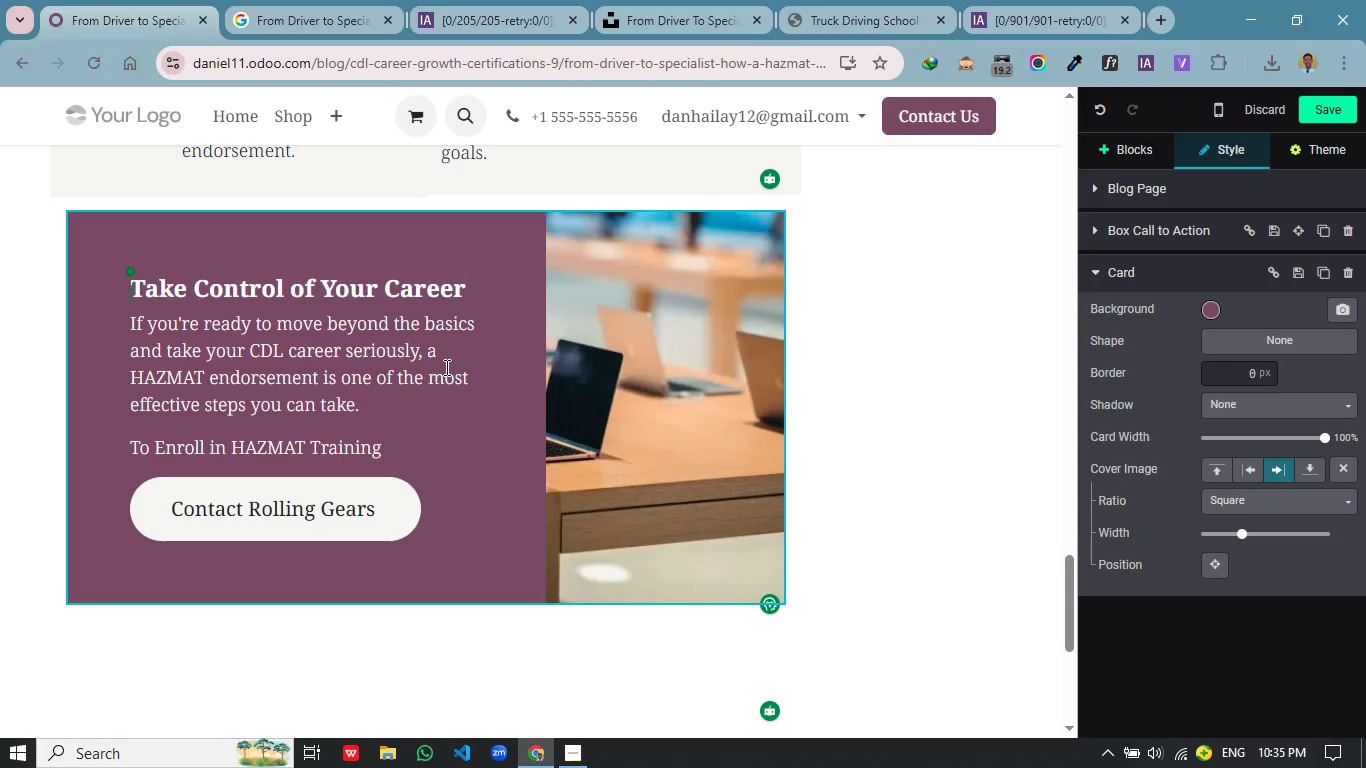 
left_click([445, 367])
 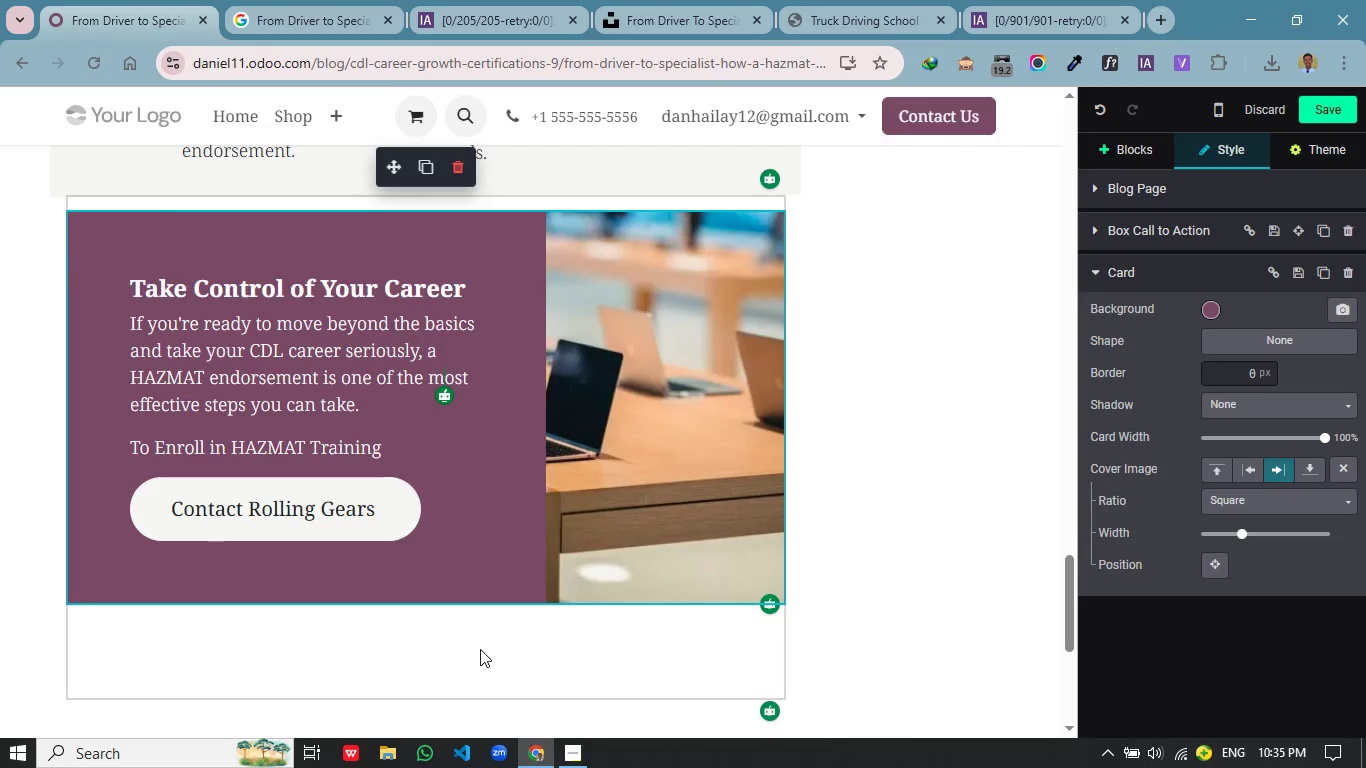 
left_click([439, 663])
 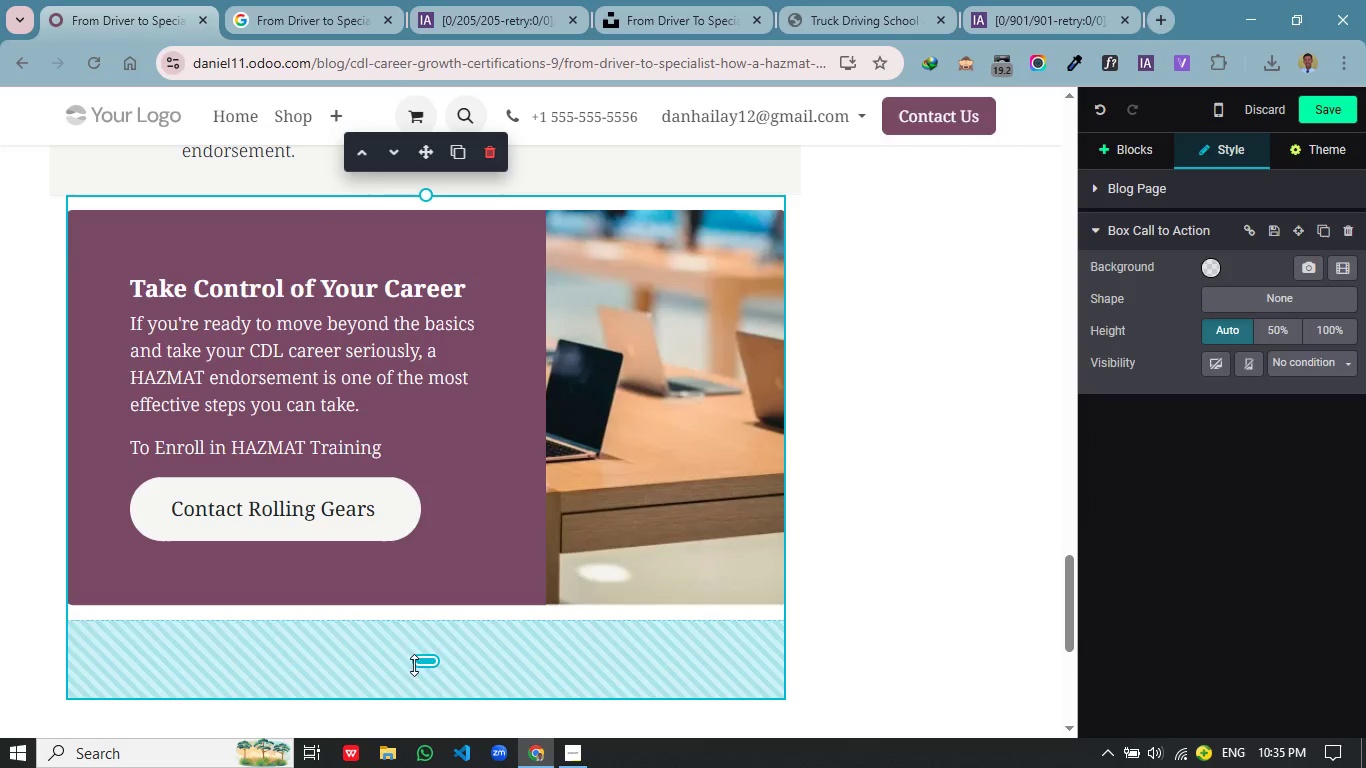 
left_click_drag(start_coordinate=[414, 671], to_coordinate=[421, 586])
 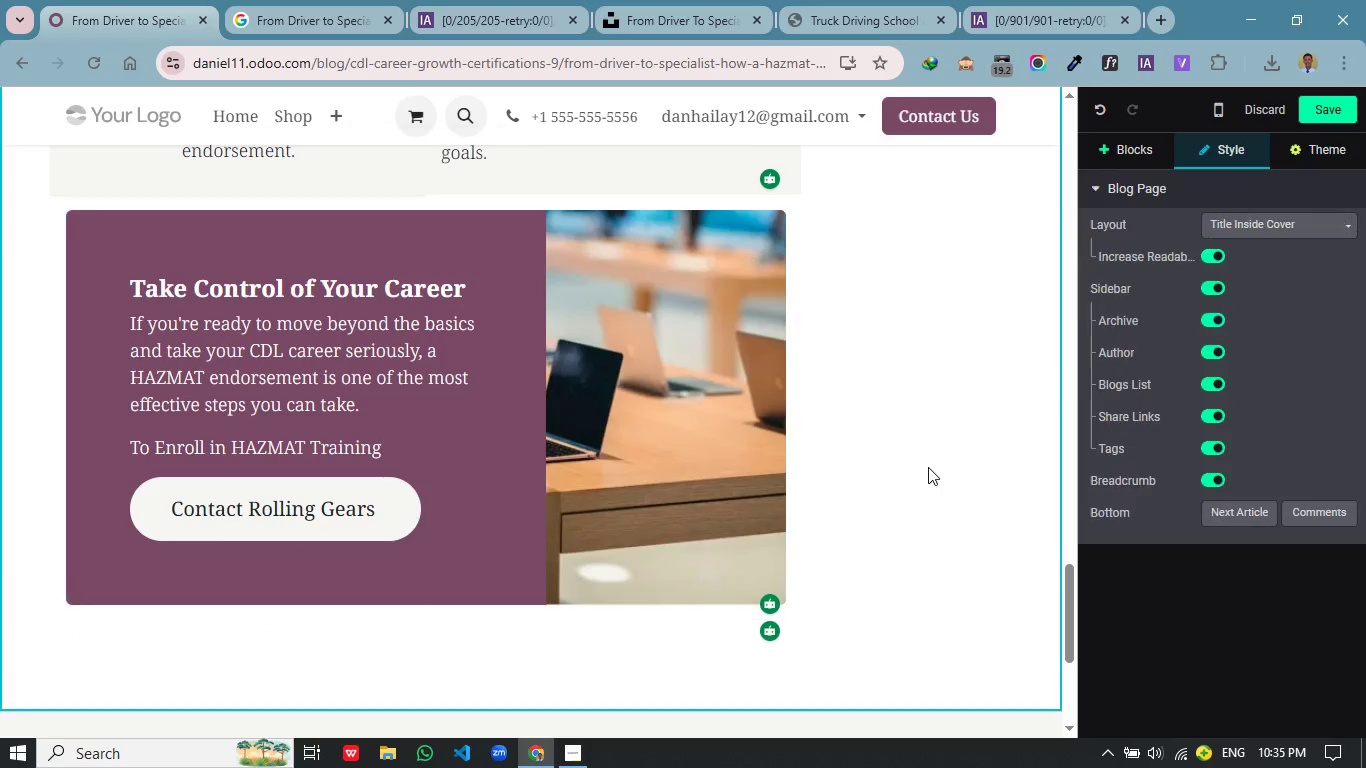 
left_click([928, 467])
 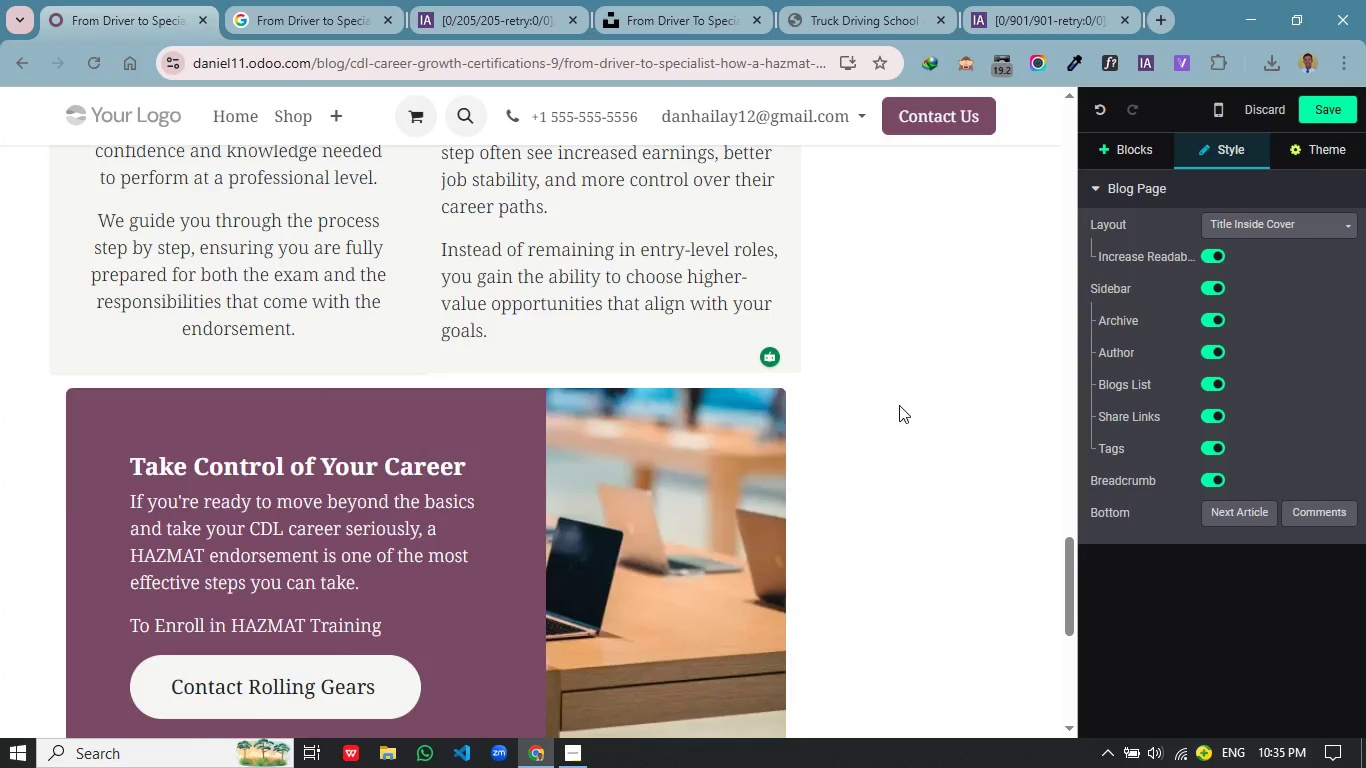 
scroll: coordinate [886, 411], scroll_direction: up, amount: 1.0
 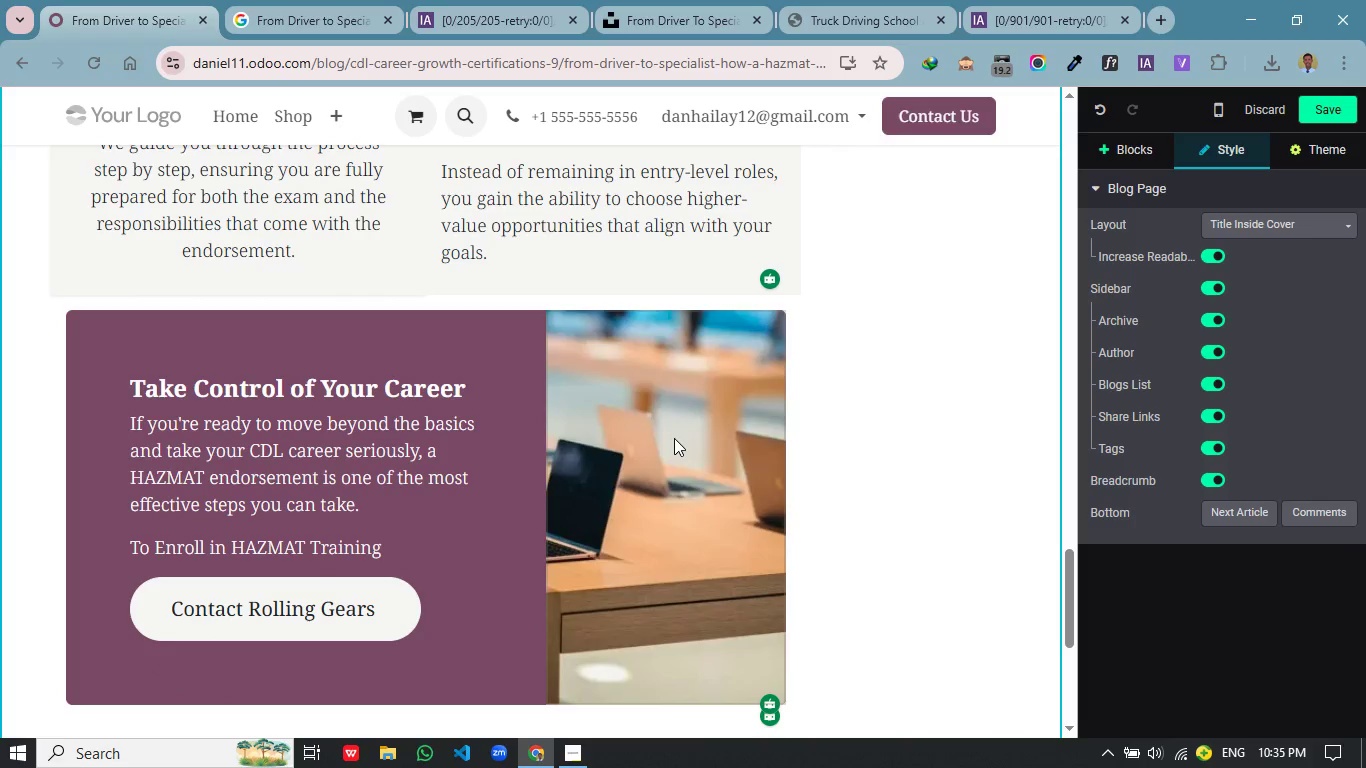 
left_click([674, 438])
 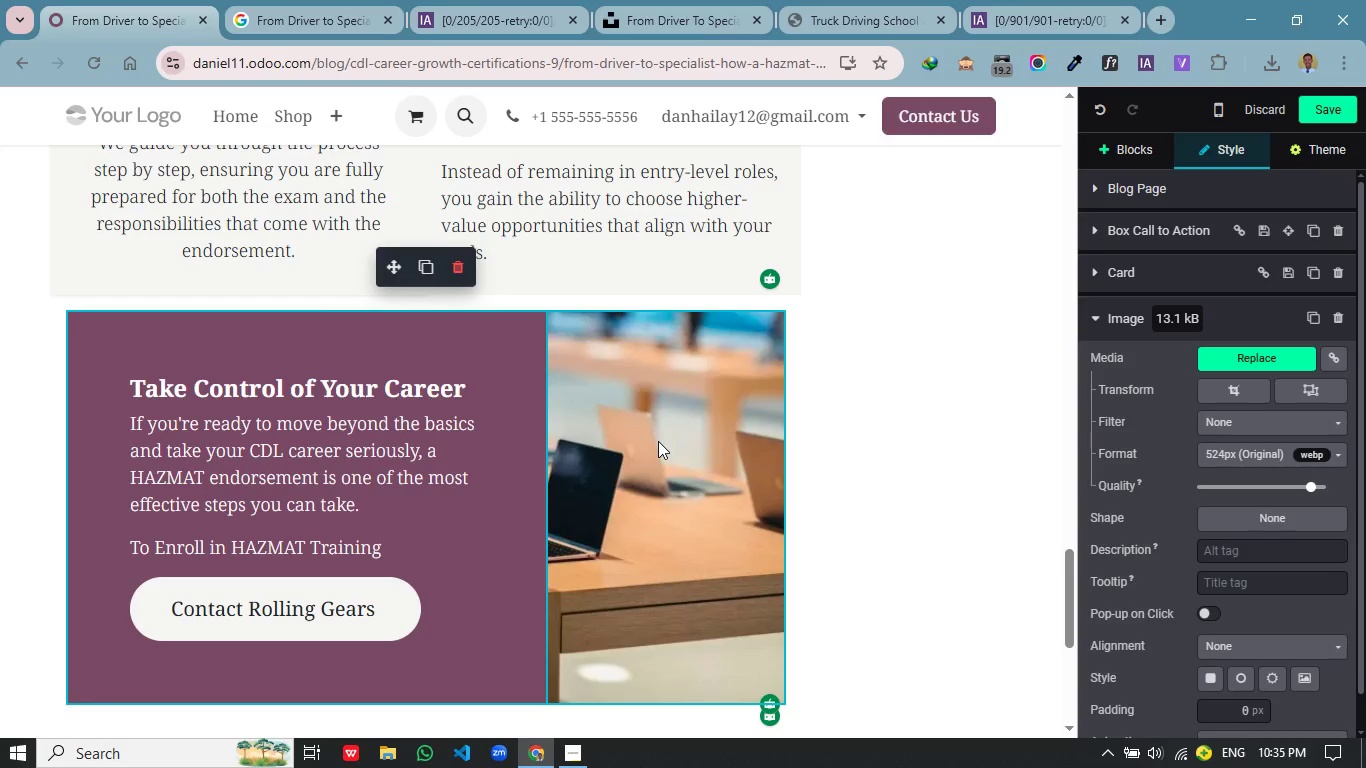 
wait(5.5)
 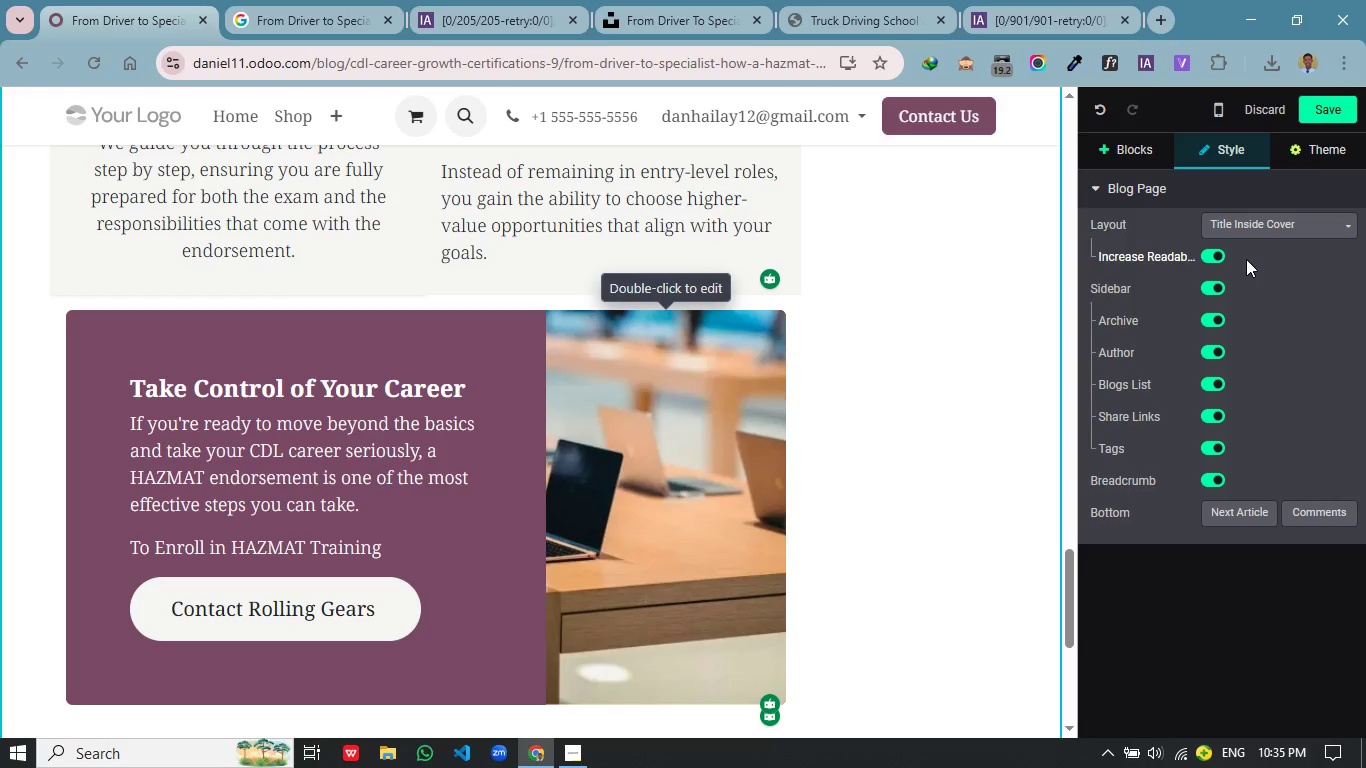 
left_click([1217, 347])
 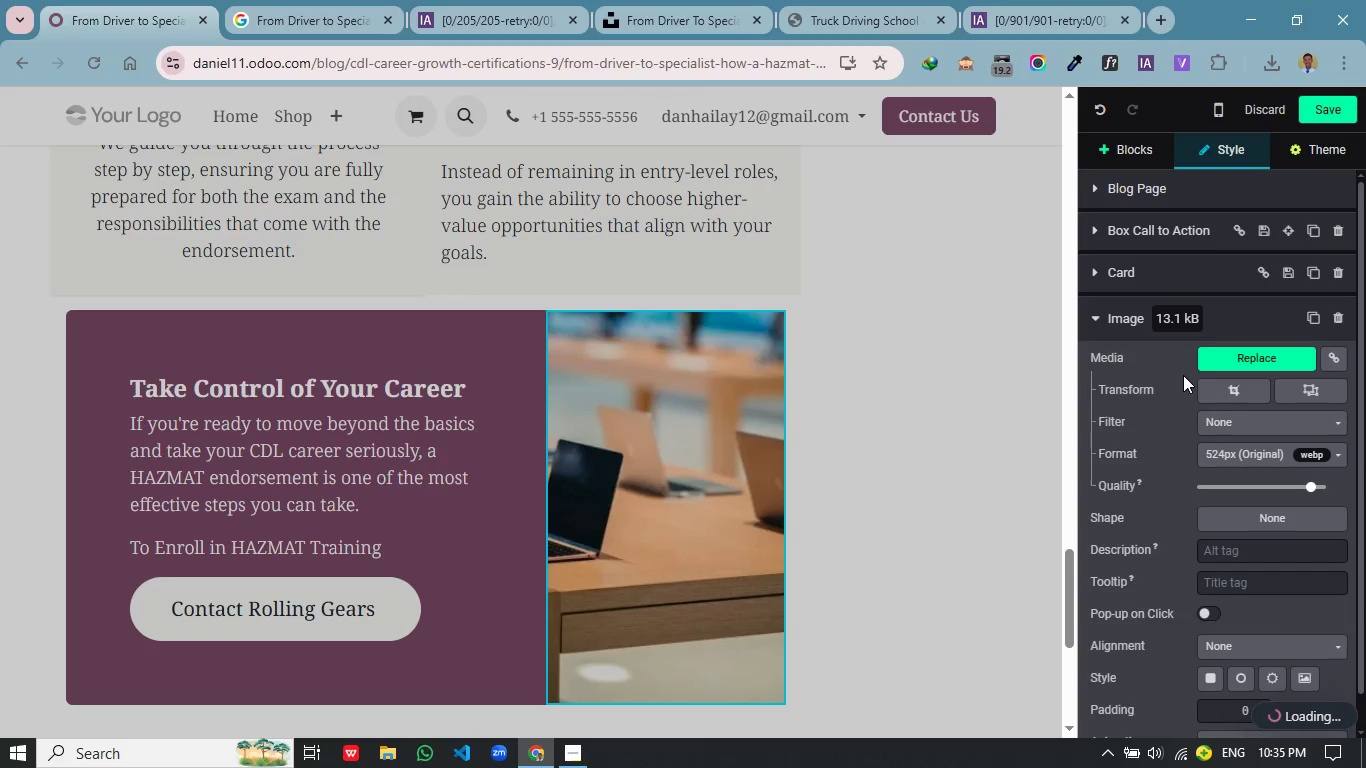 
mouse_move([1170, 379])
 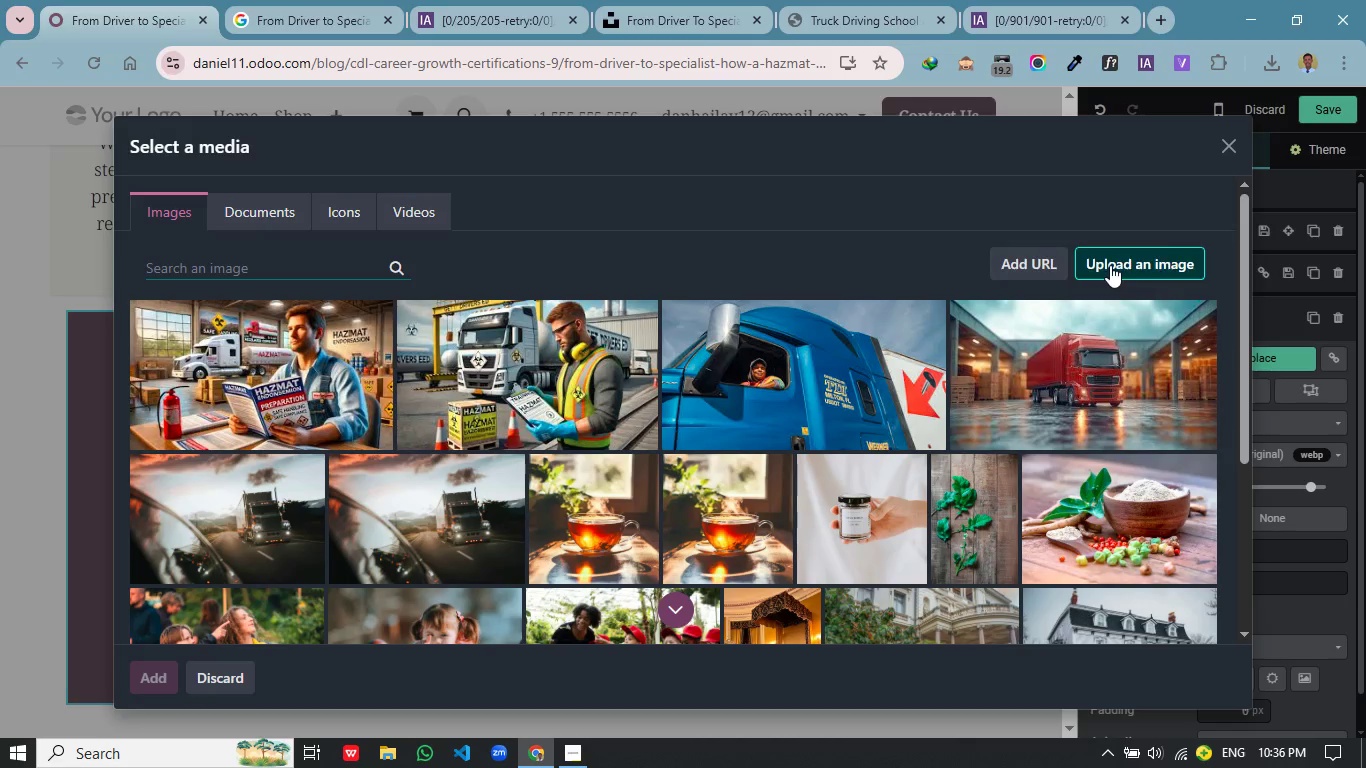 
left_click([1110, 265])
 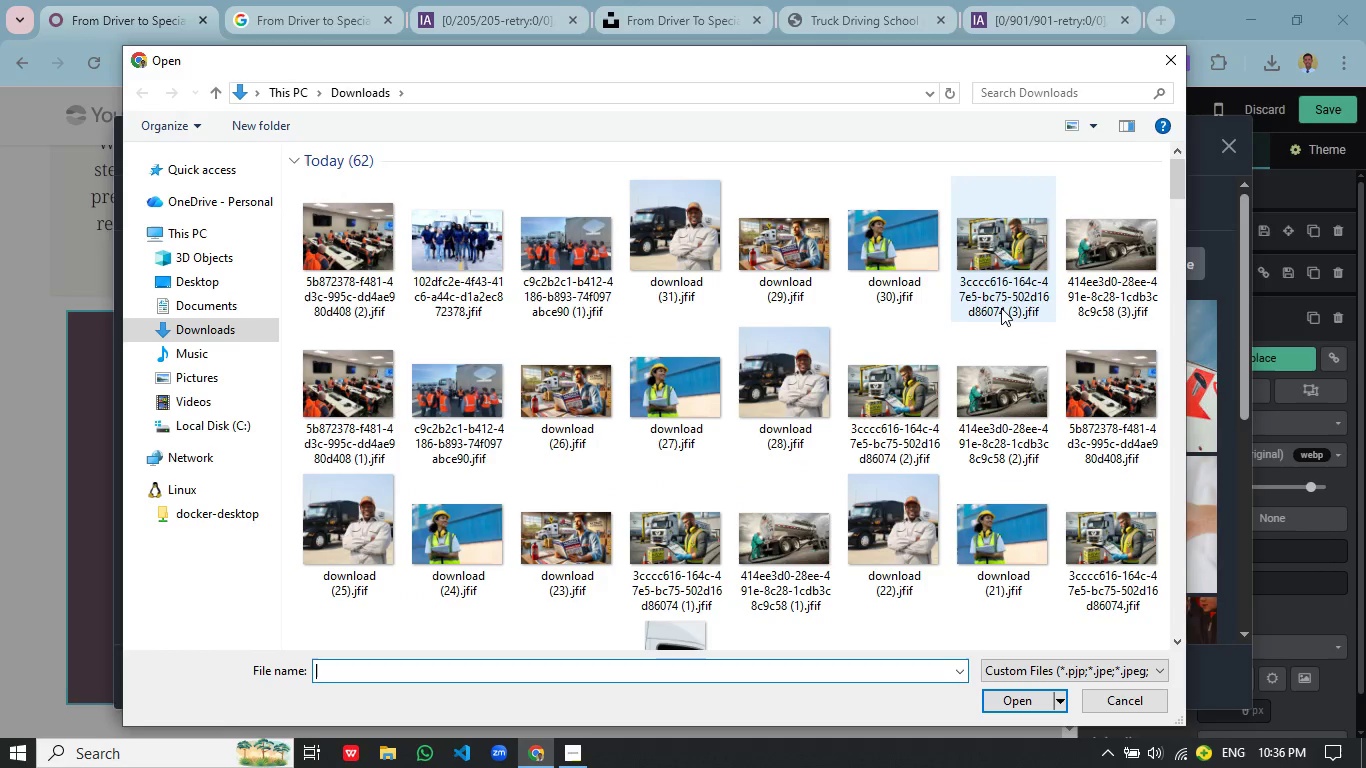 
wait(8.67)
 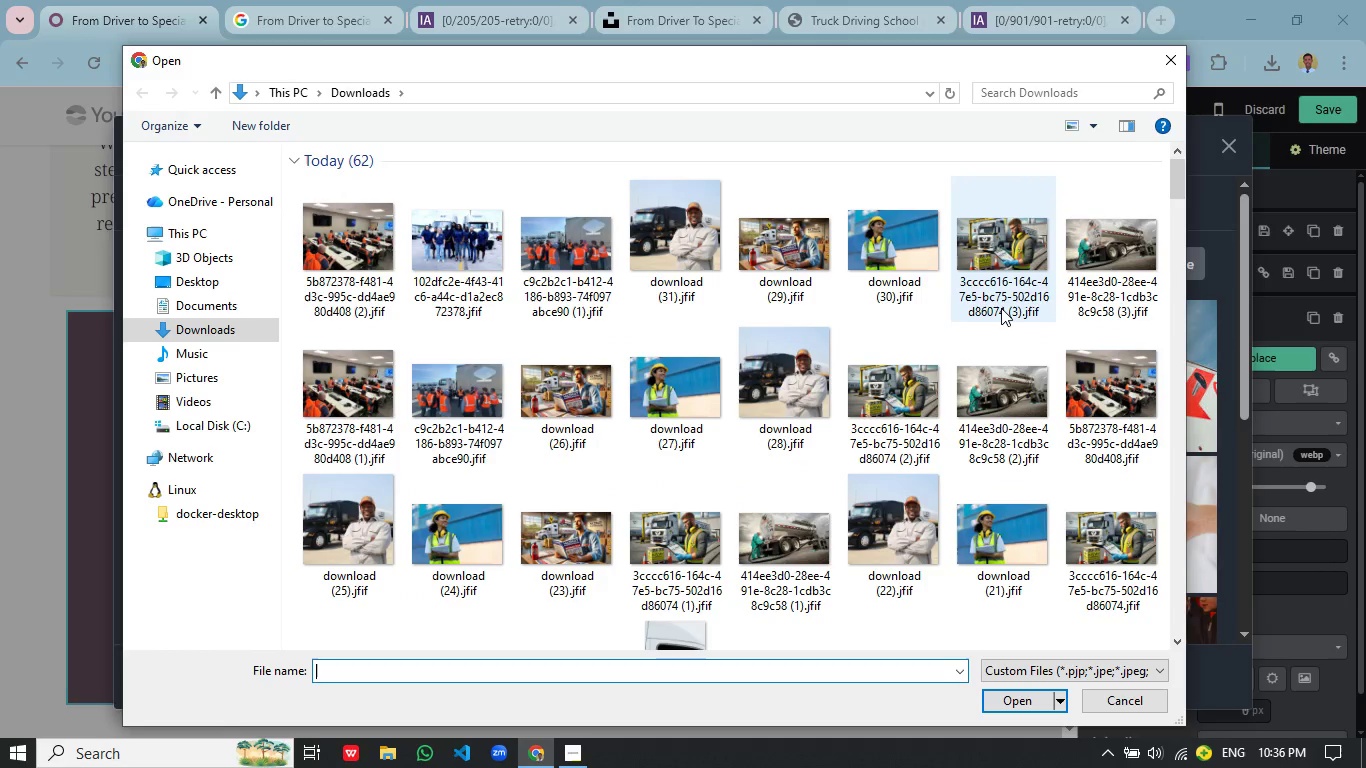 
left_click([888, 260])
 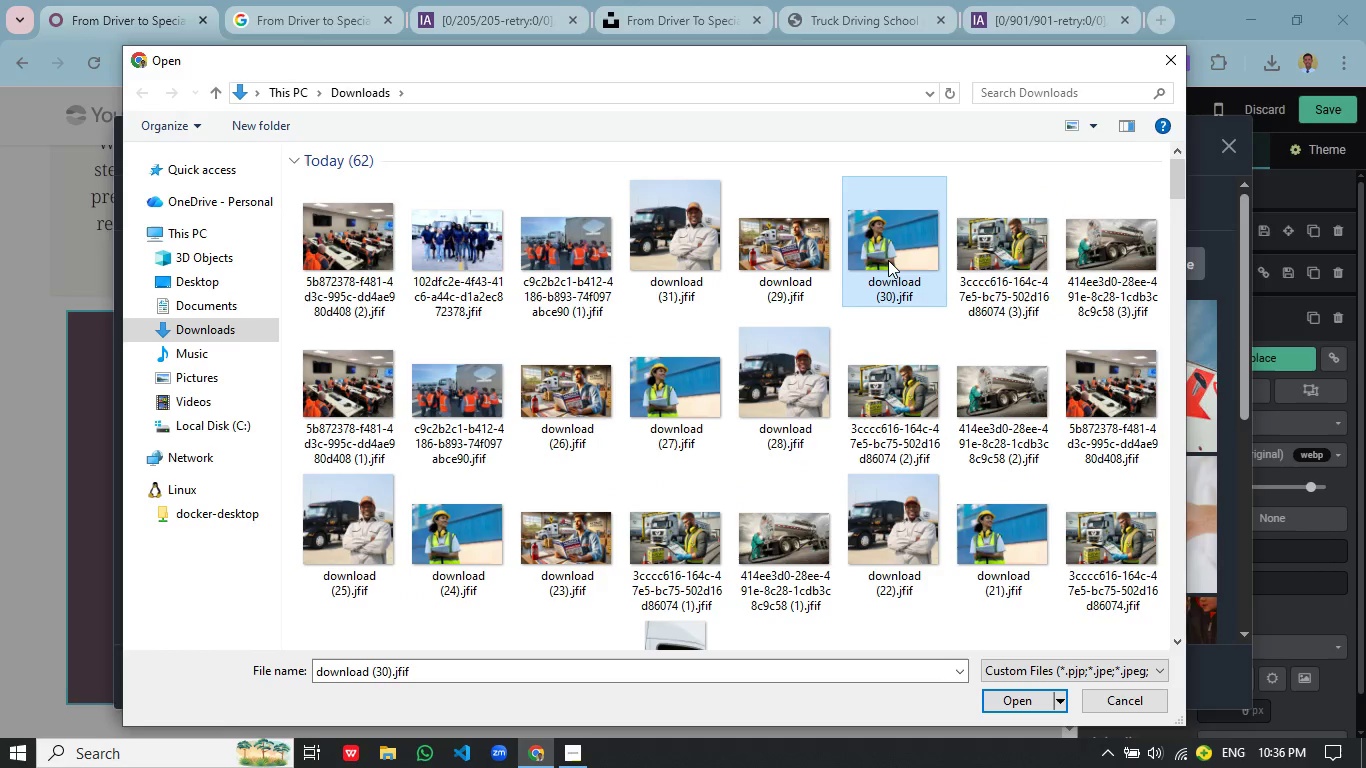 
left_click([888, 260])
 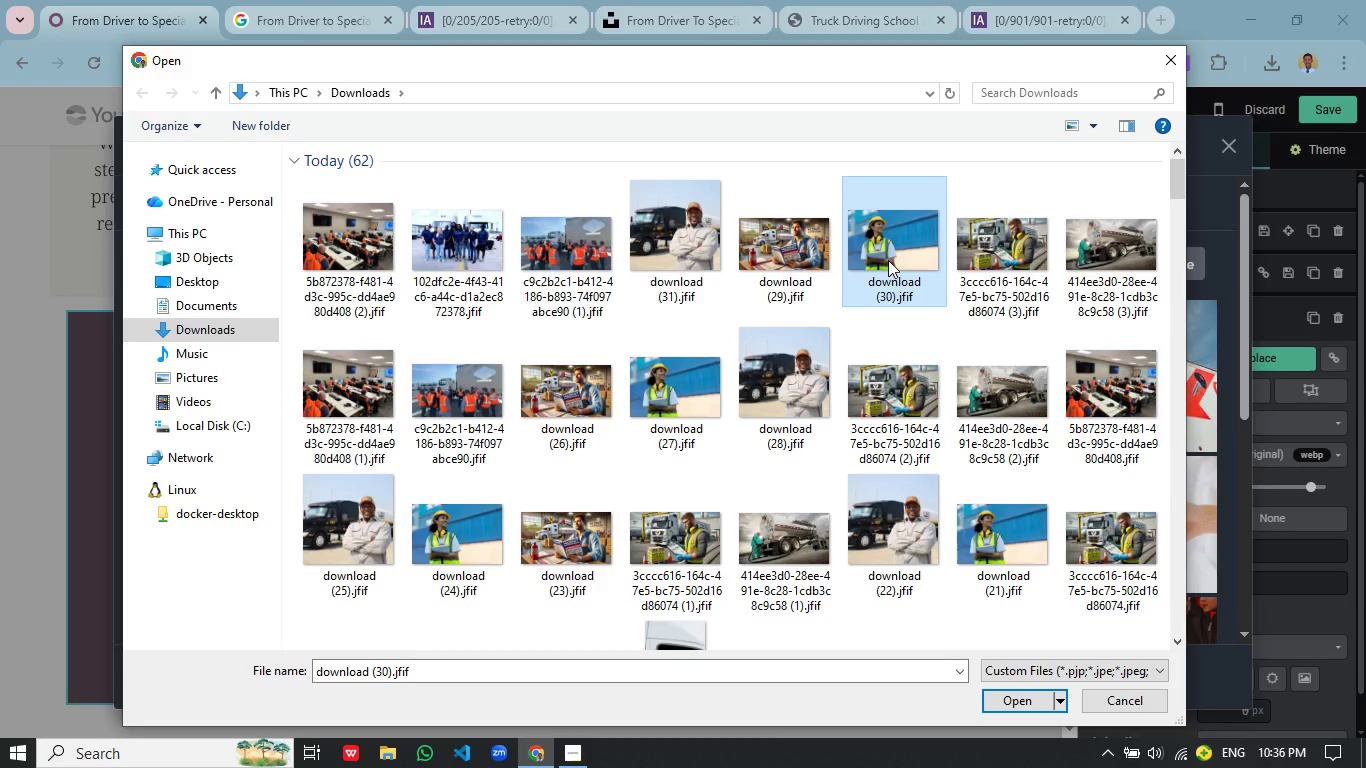 
left_click([888, 260])
 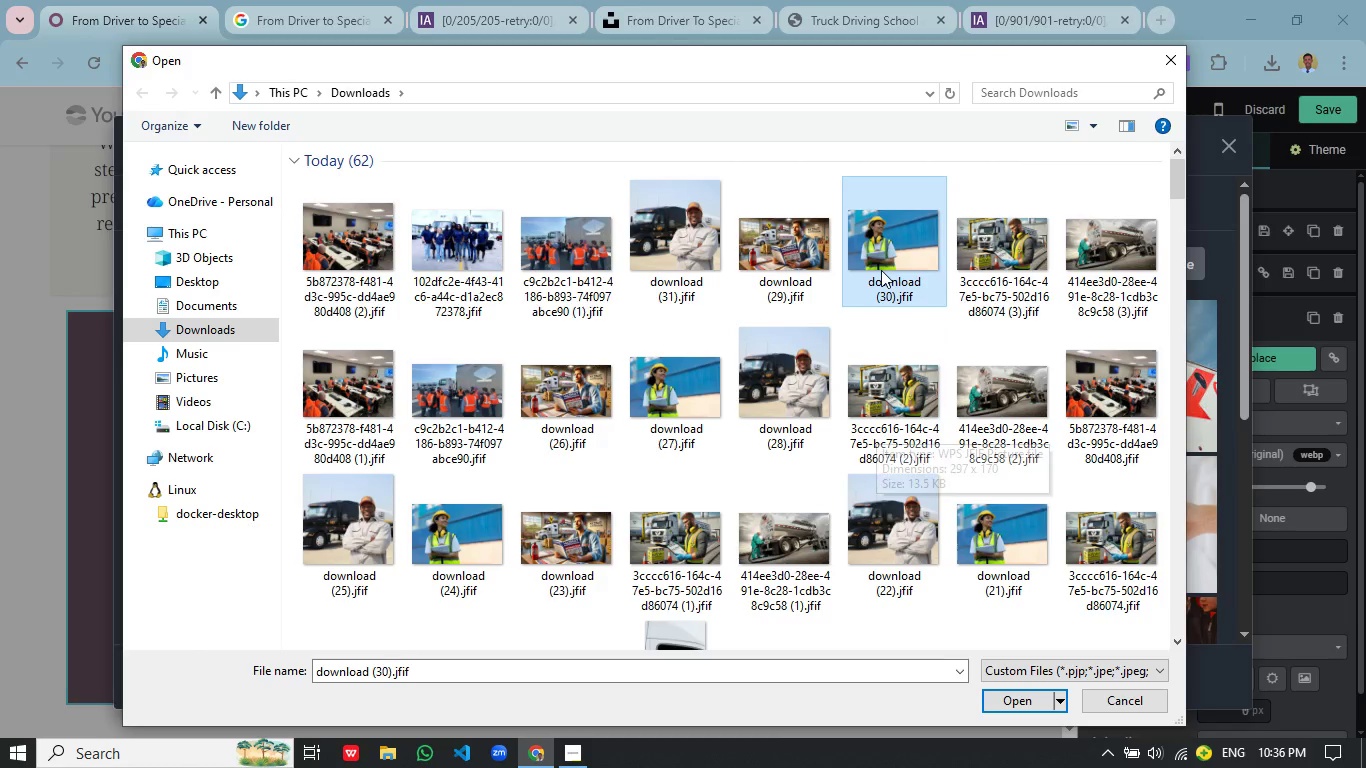 
double_click([884, 269])
 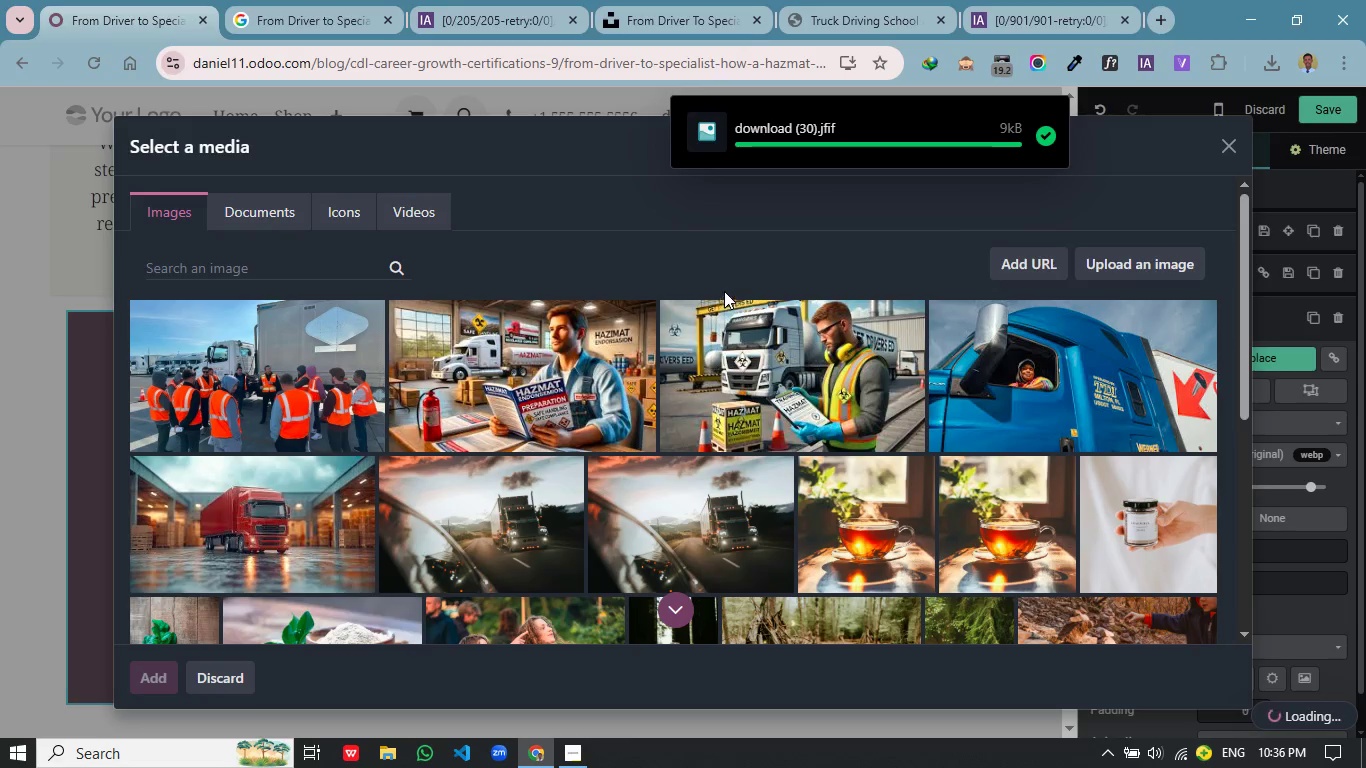 
wait(10.03)
 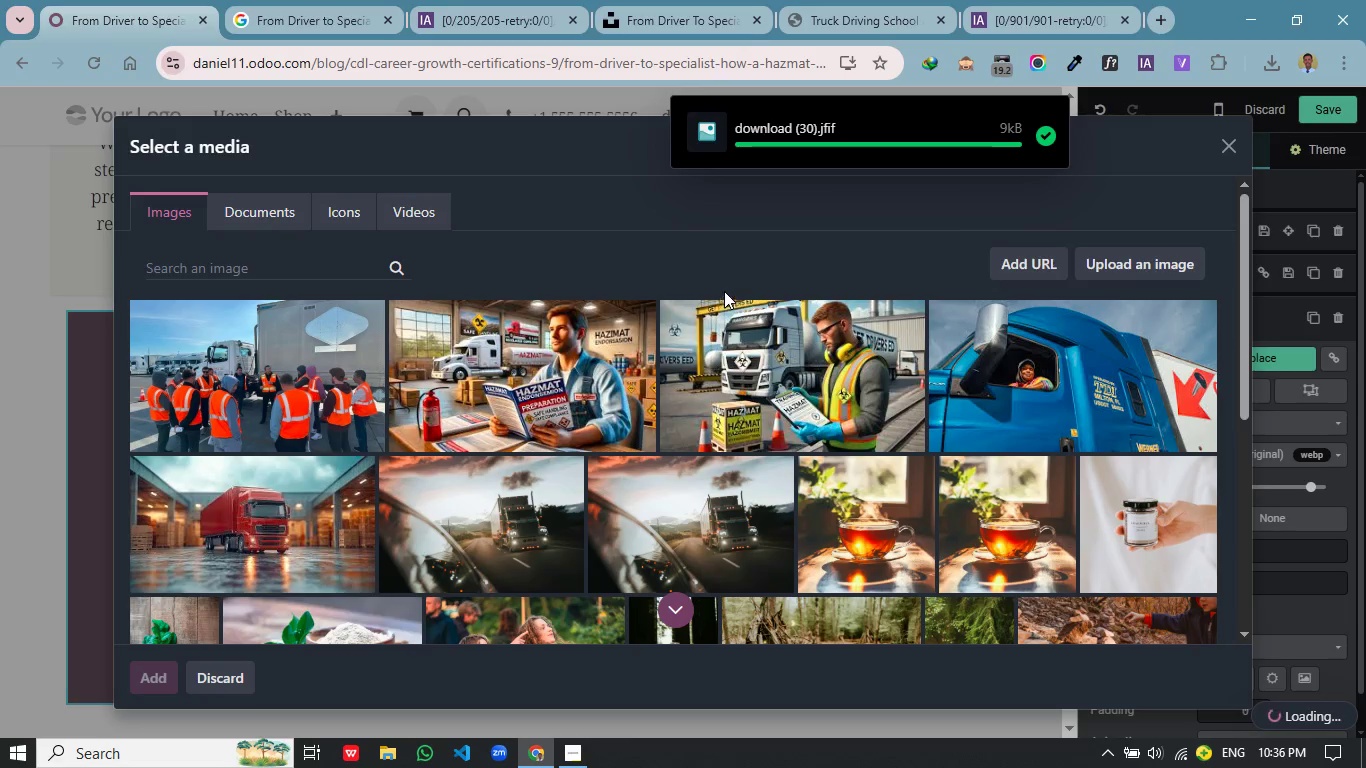 
left_click([671, 415])
 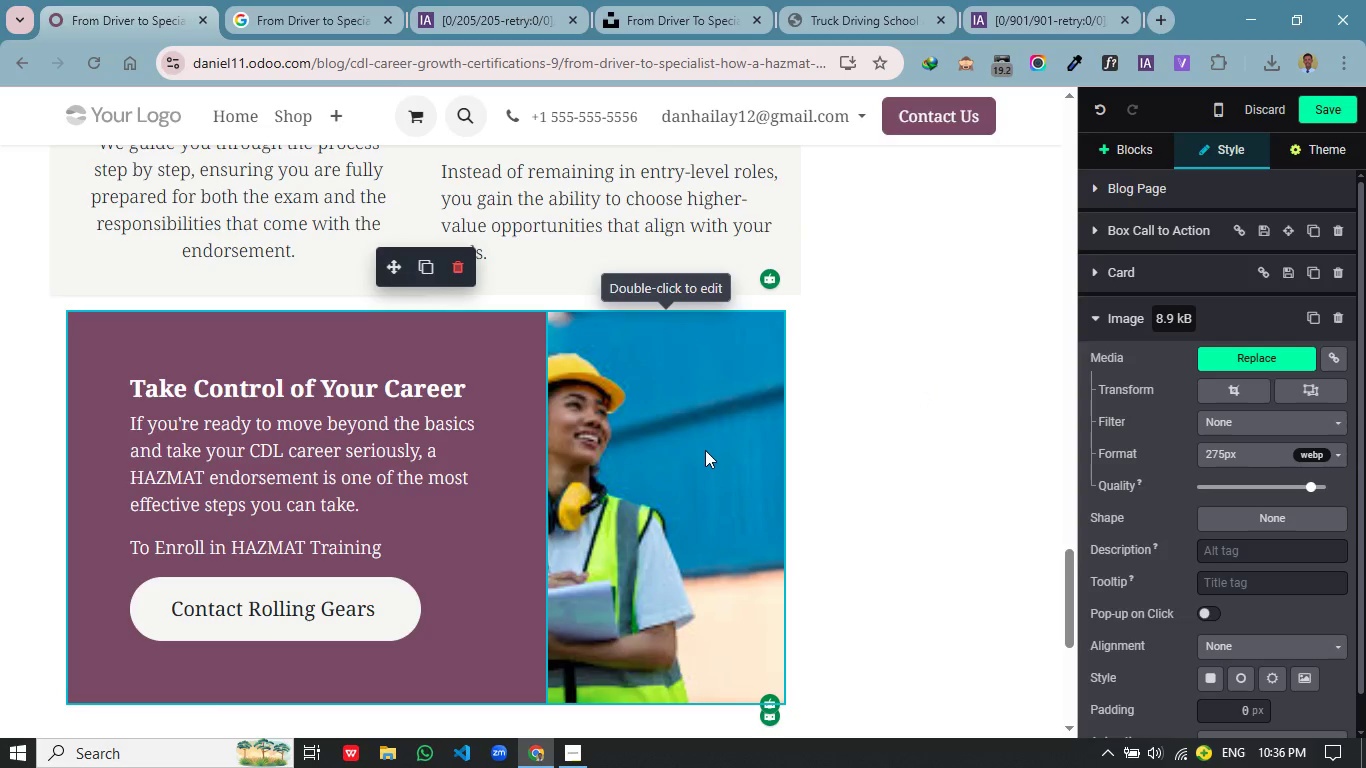 
left_click_drag(start_coordinate=[705, 450], to_coordinate=[726, 445])
 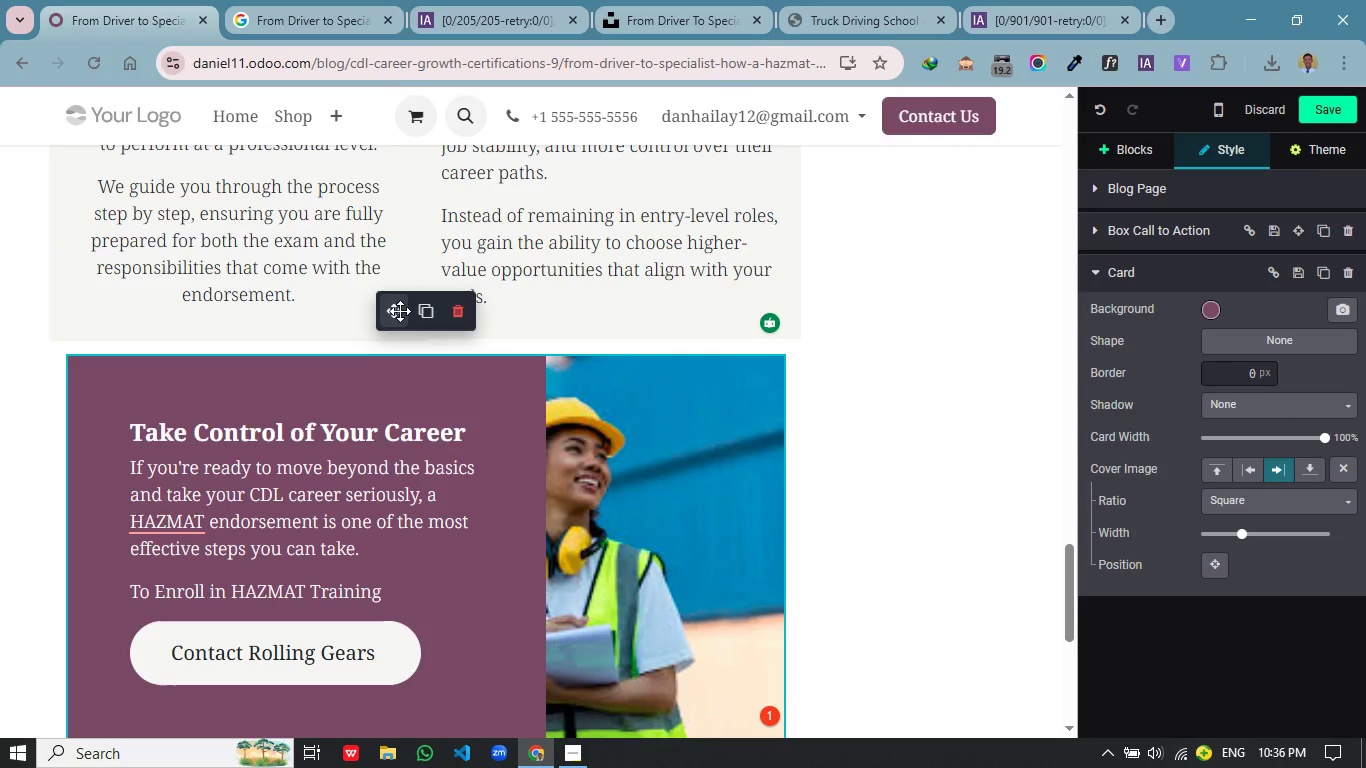 
wait(7.14)
 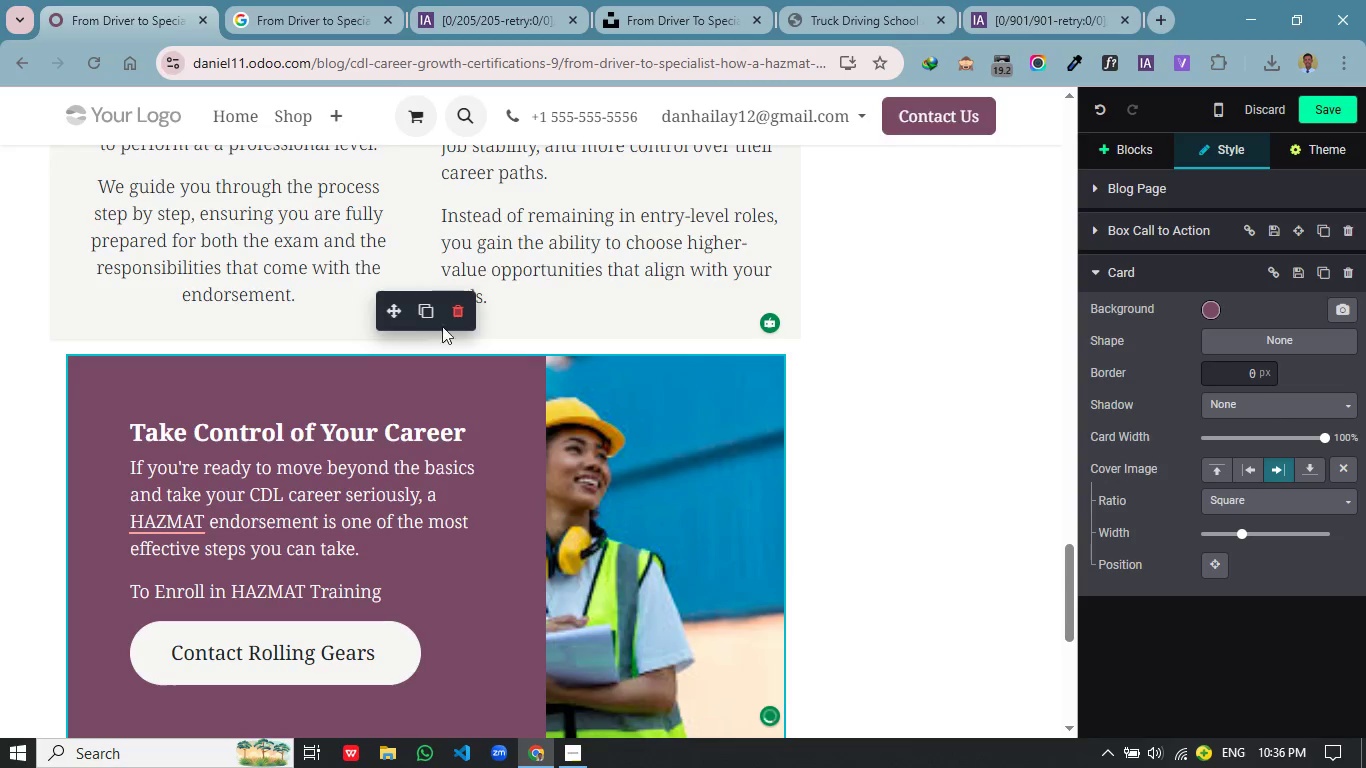 
left_click_drag(start_coordinate=[391, 312], to_coordinate=[580, 455])
 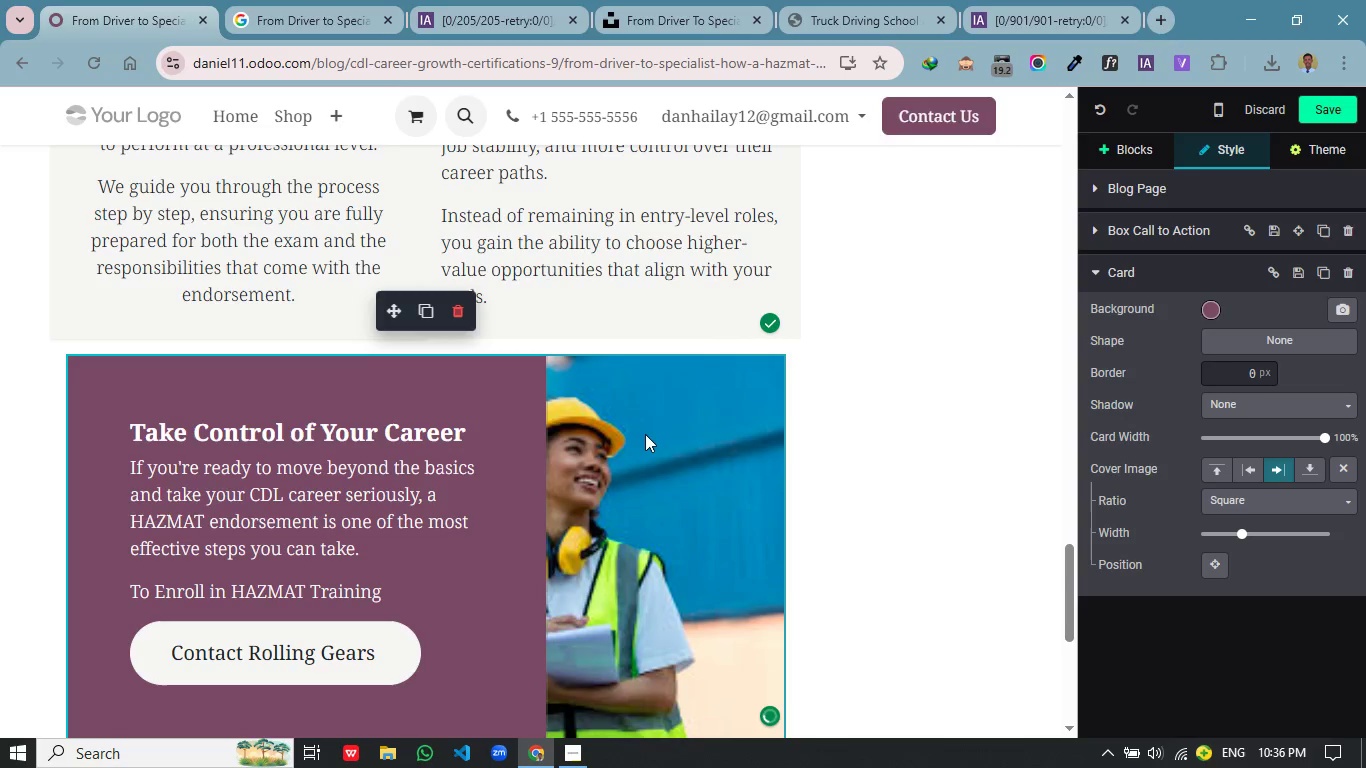 
left_click([645, 434])
 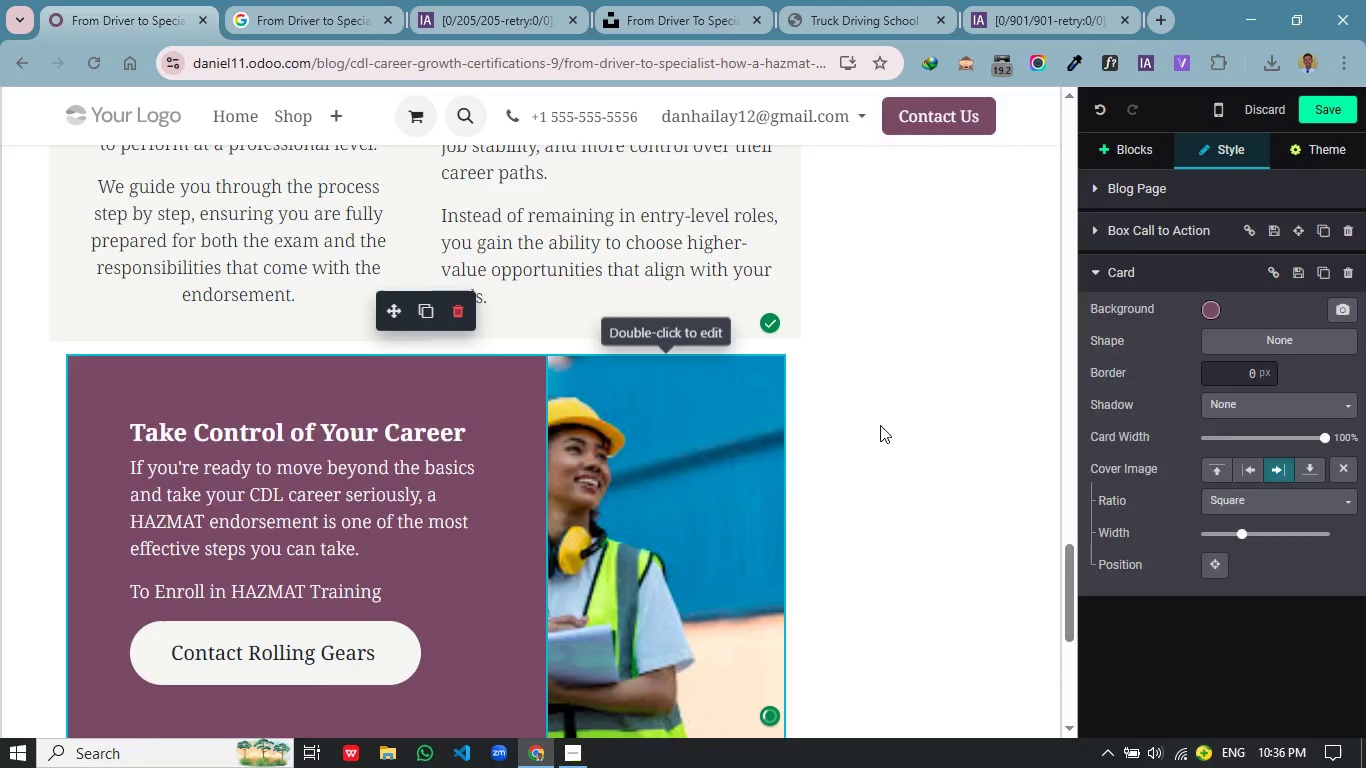 
scroll: coordinate [880, 425], scroll_direction: down, amount: 2.0
 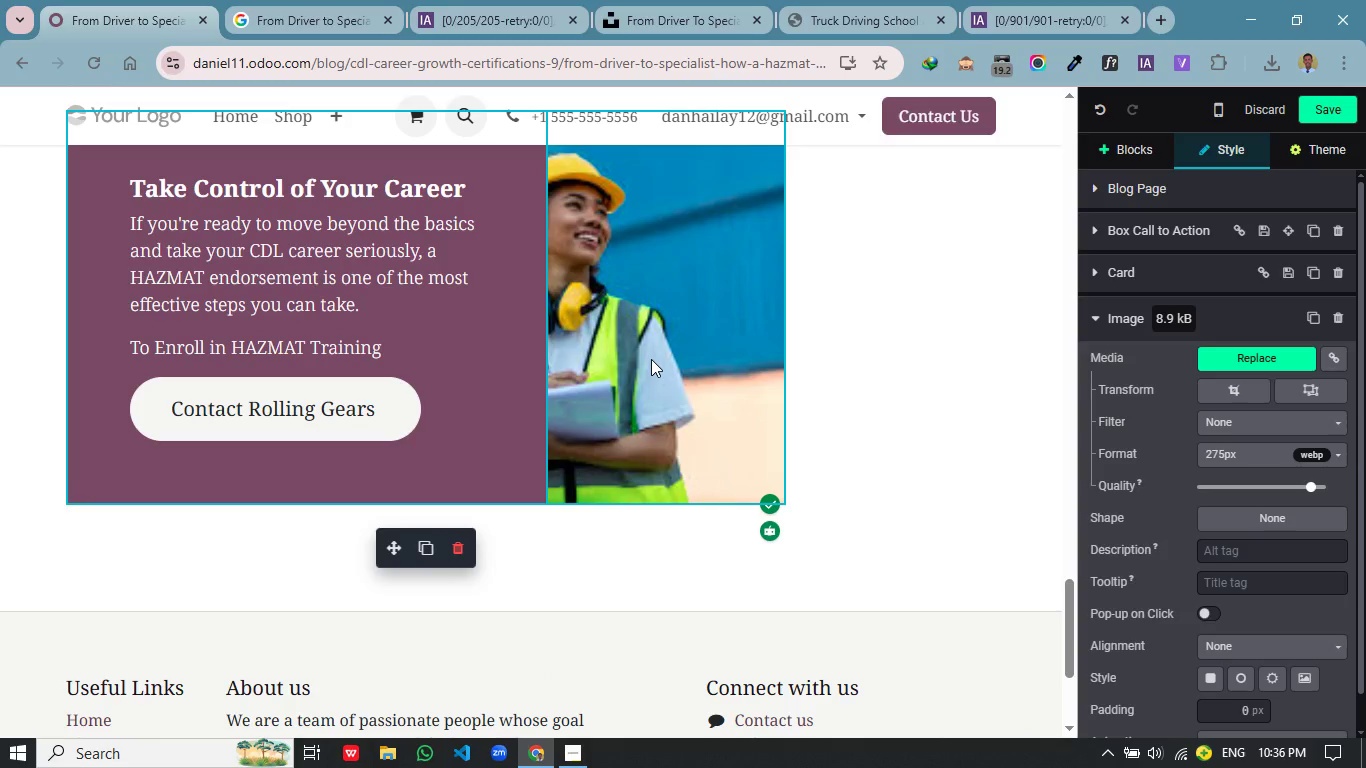 
left_click([651, 359])
 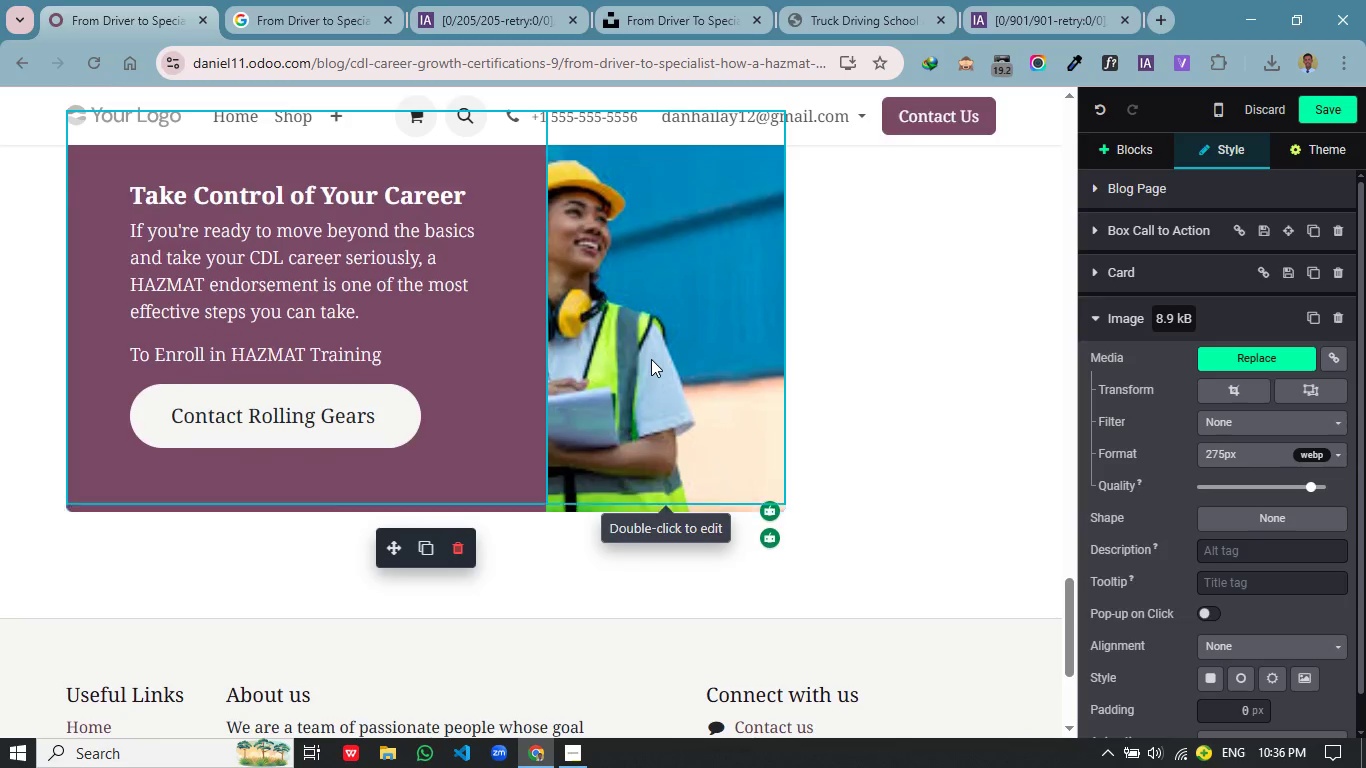 
scroll: coordinate [651, 359], scroll_direction: up, amount: 1.0
 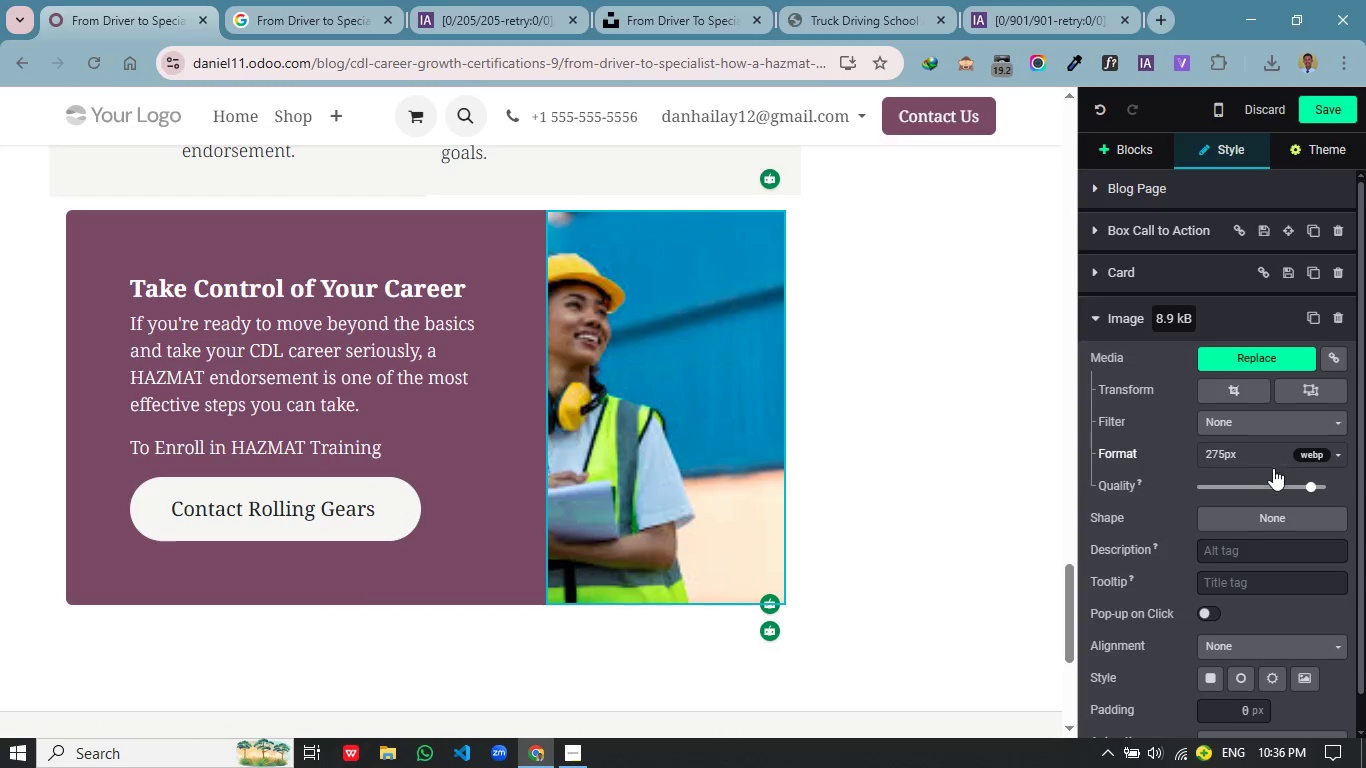 
wait(5.38)
 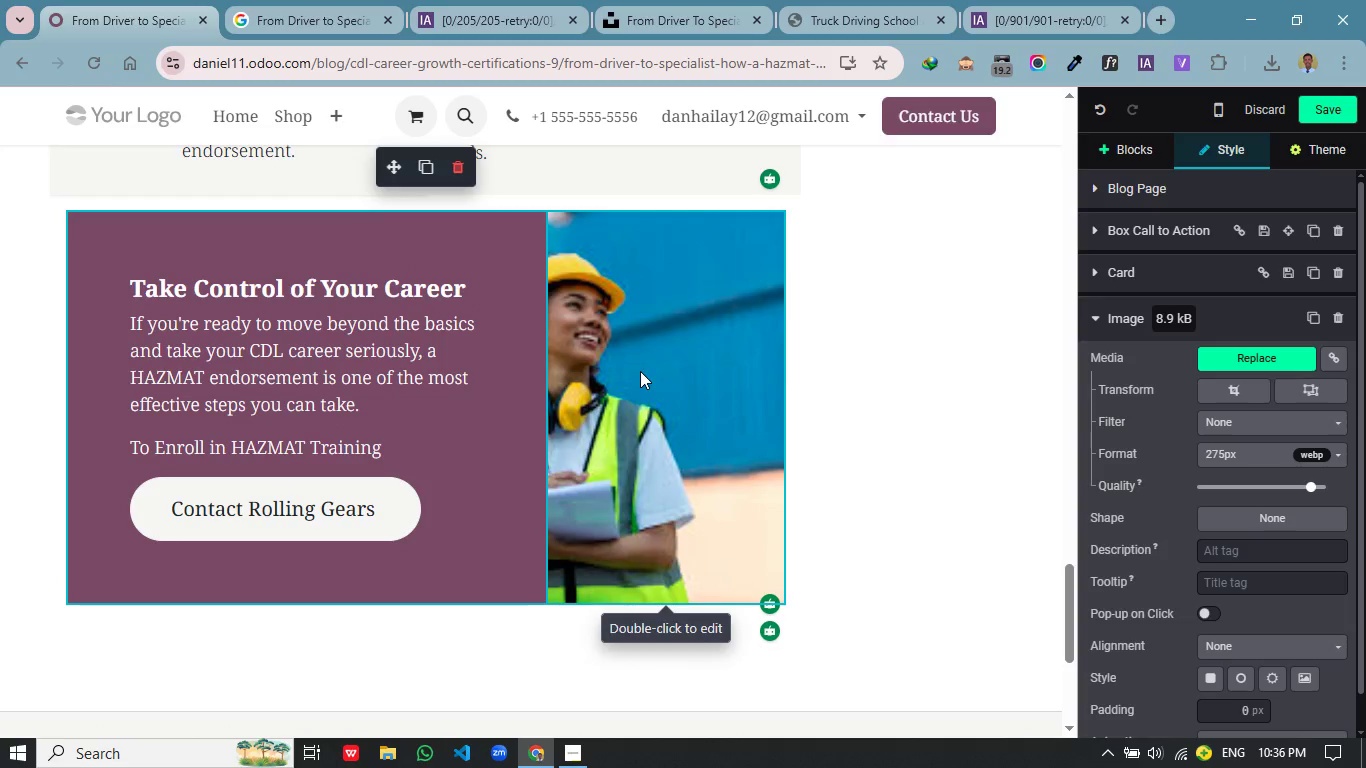 
left_click_drag(start_coordinate=[1311, 490], to_coordinate=[1339, 490])
 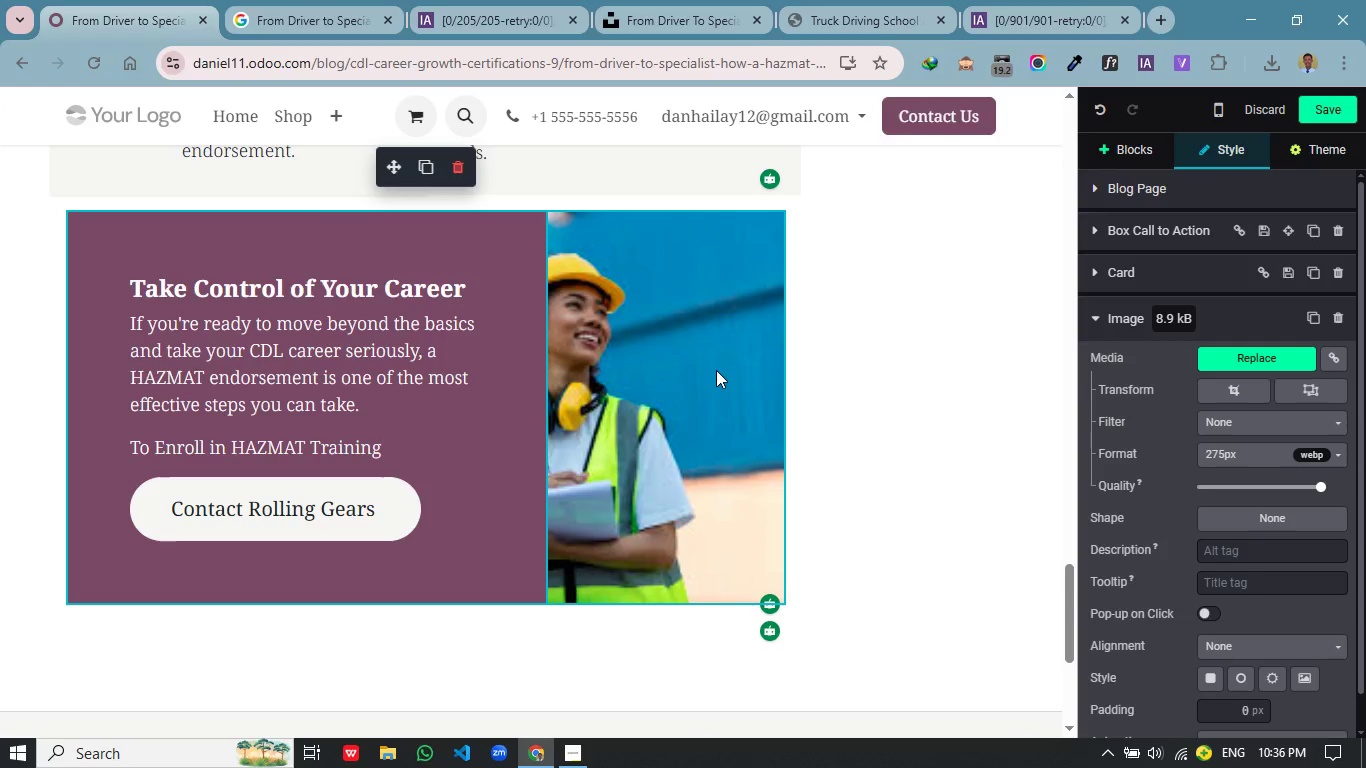 
left_click([716, 370])
 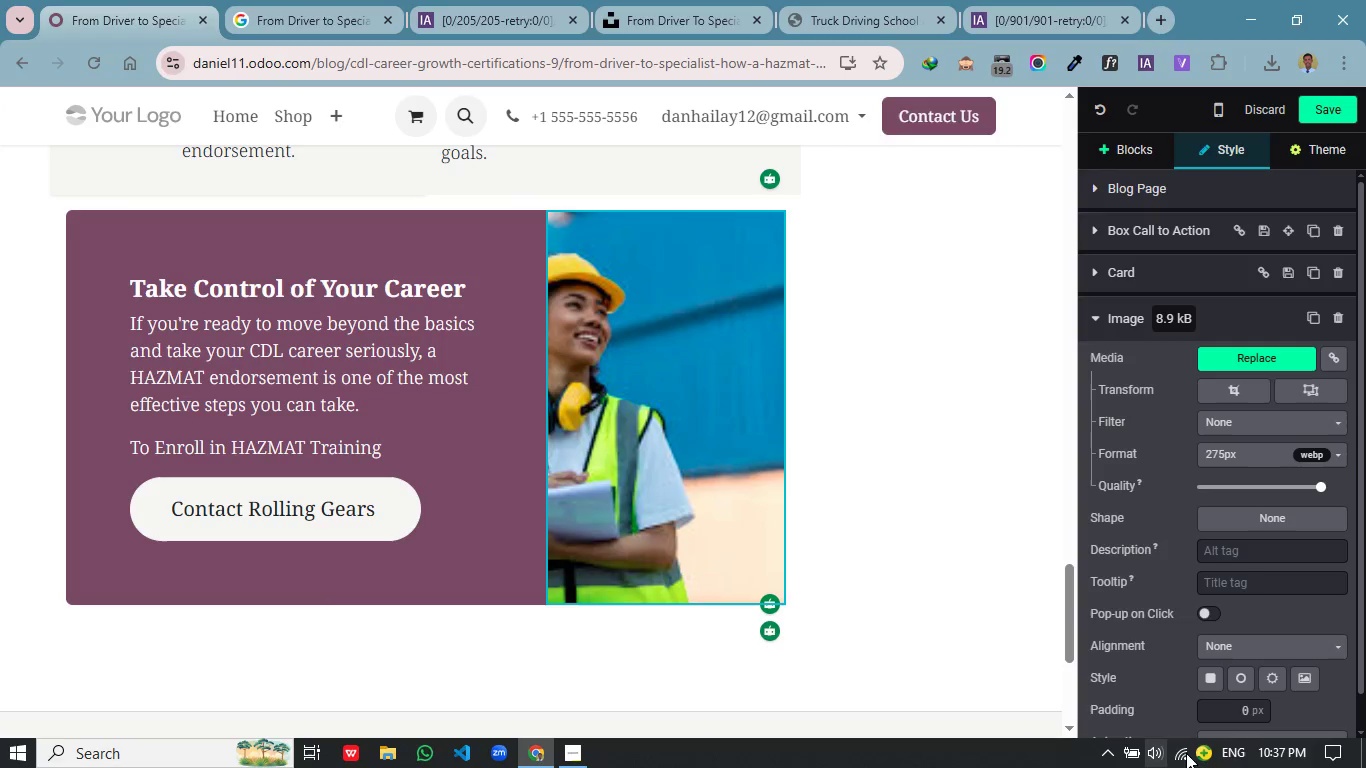 
wait(5.94)
 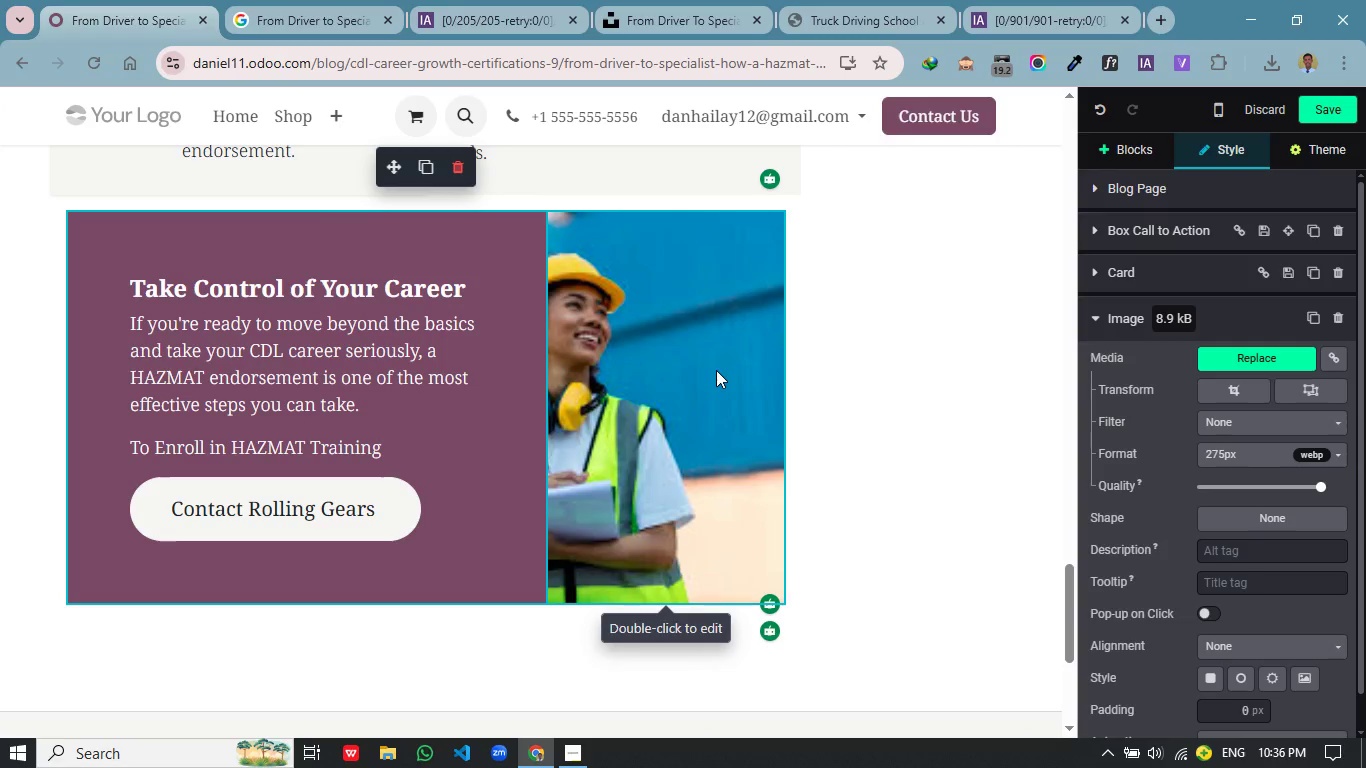 
left_click([1244, 643])
 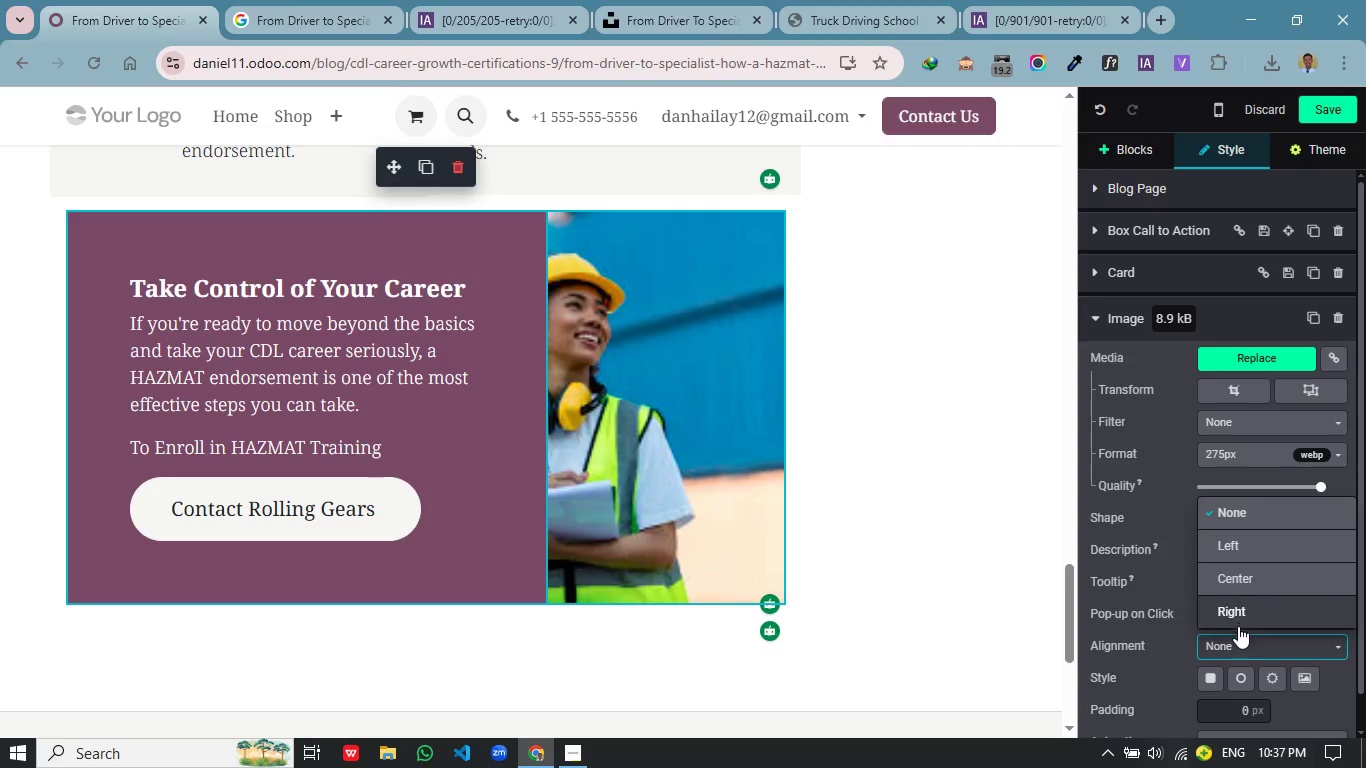 
left_click([1234, 648])
 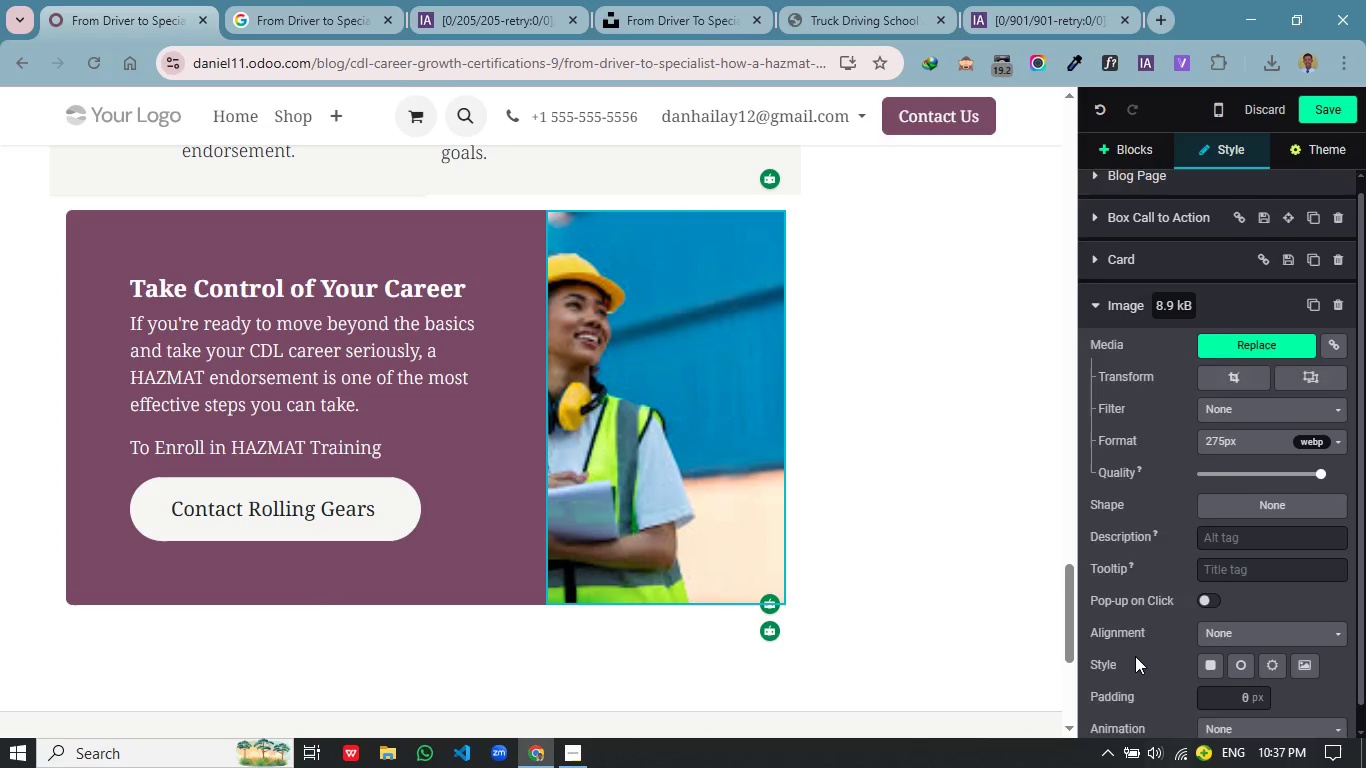 
scroll: coordinate [1135, 656], scroll_direction: down, amount: 2.0
 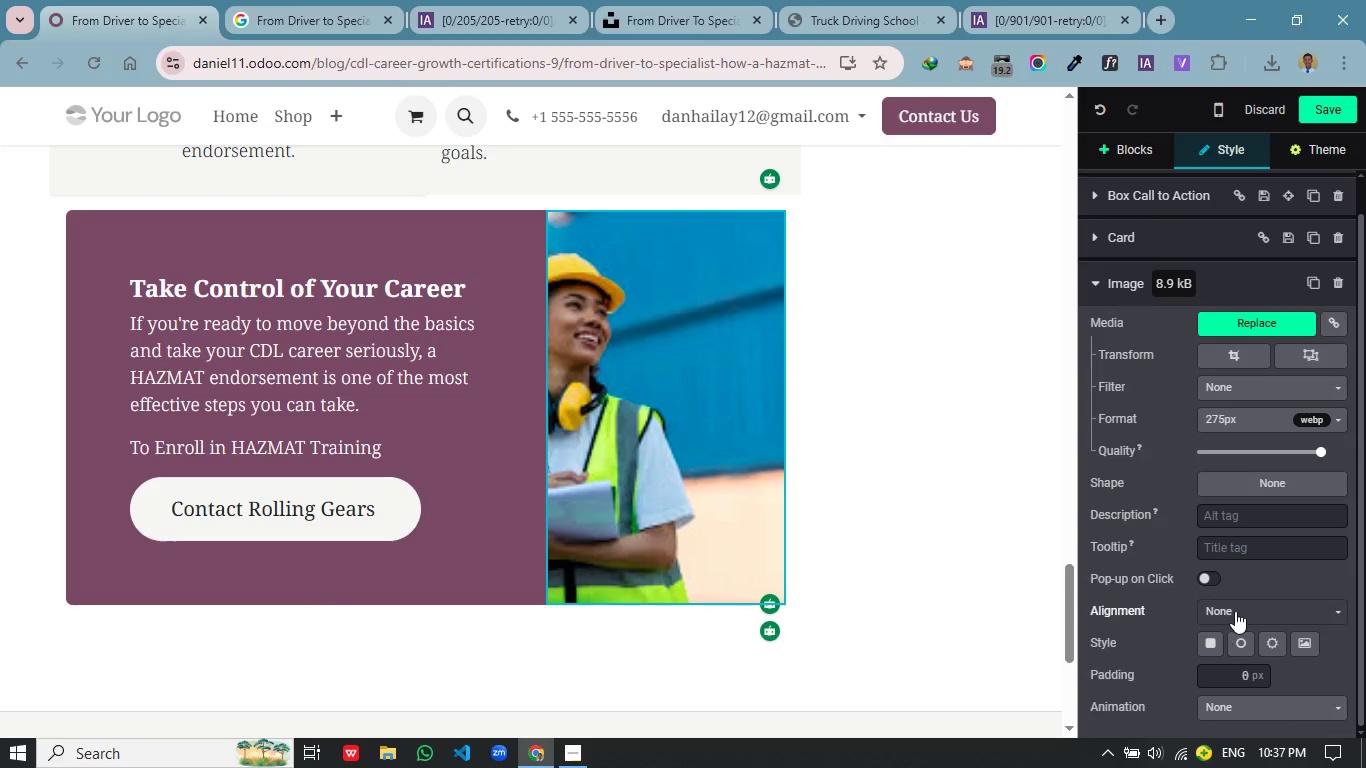 
left_click([1235, 611])
 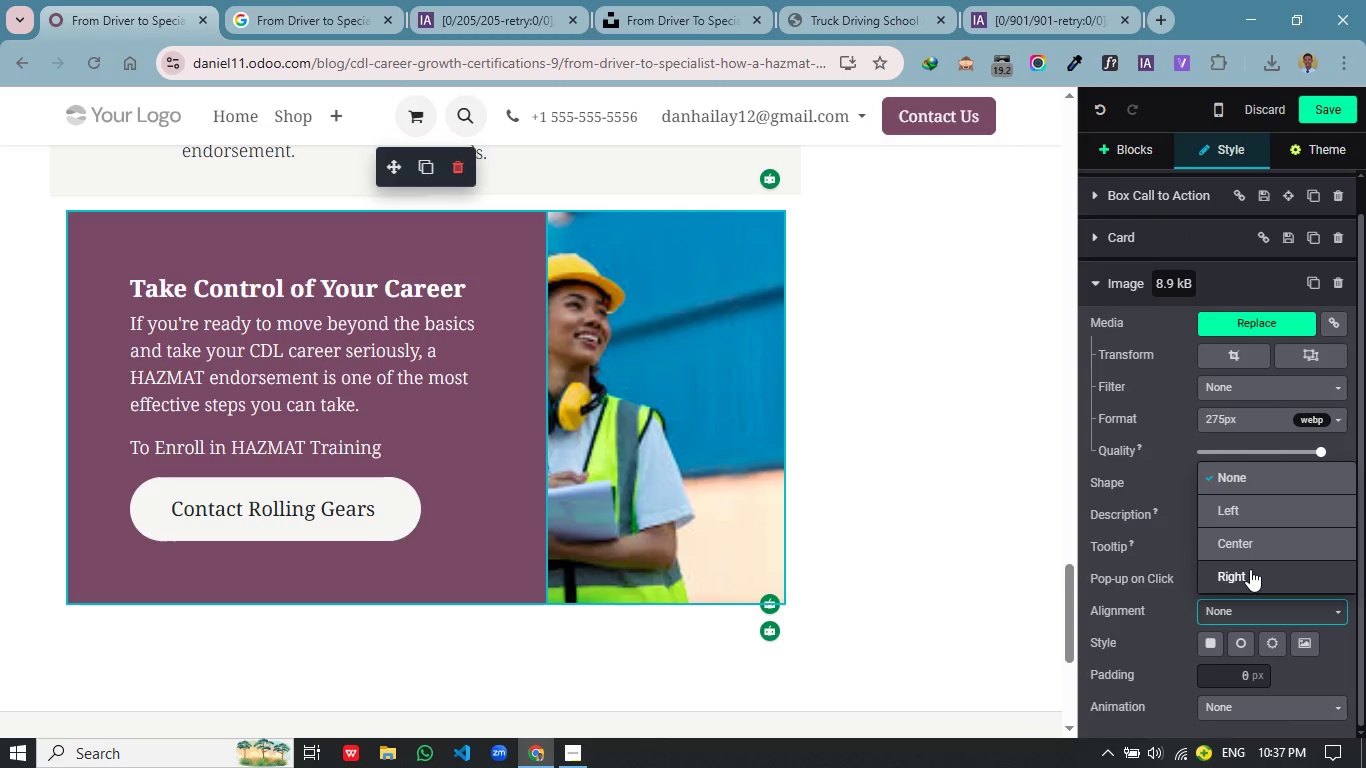 
left_click([1250, 569])
 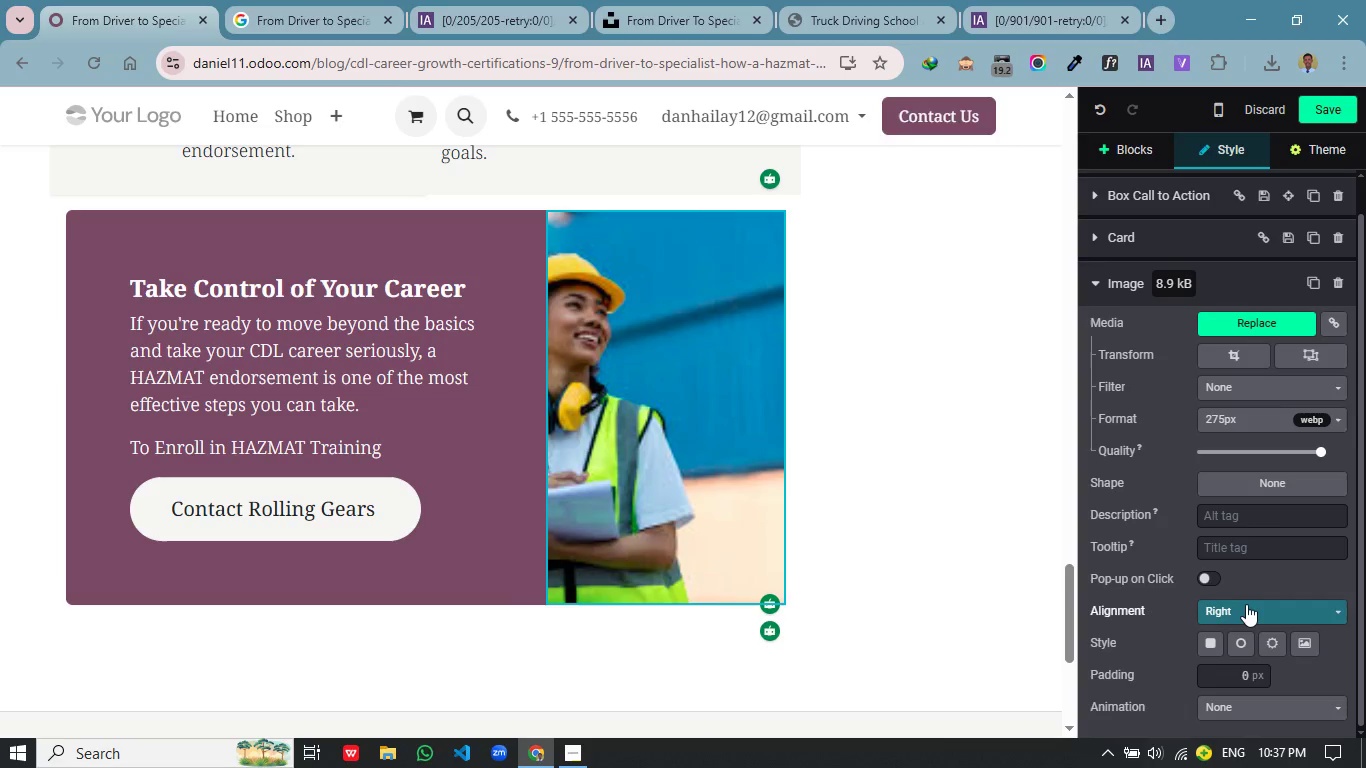 
left_click([1246, 604])
 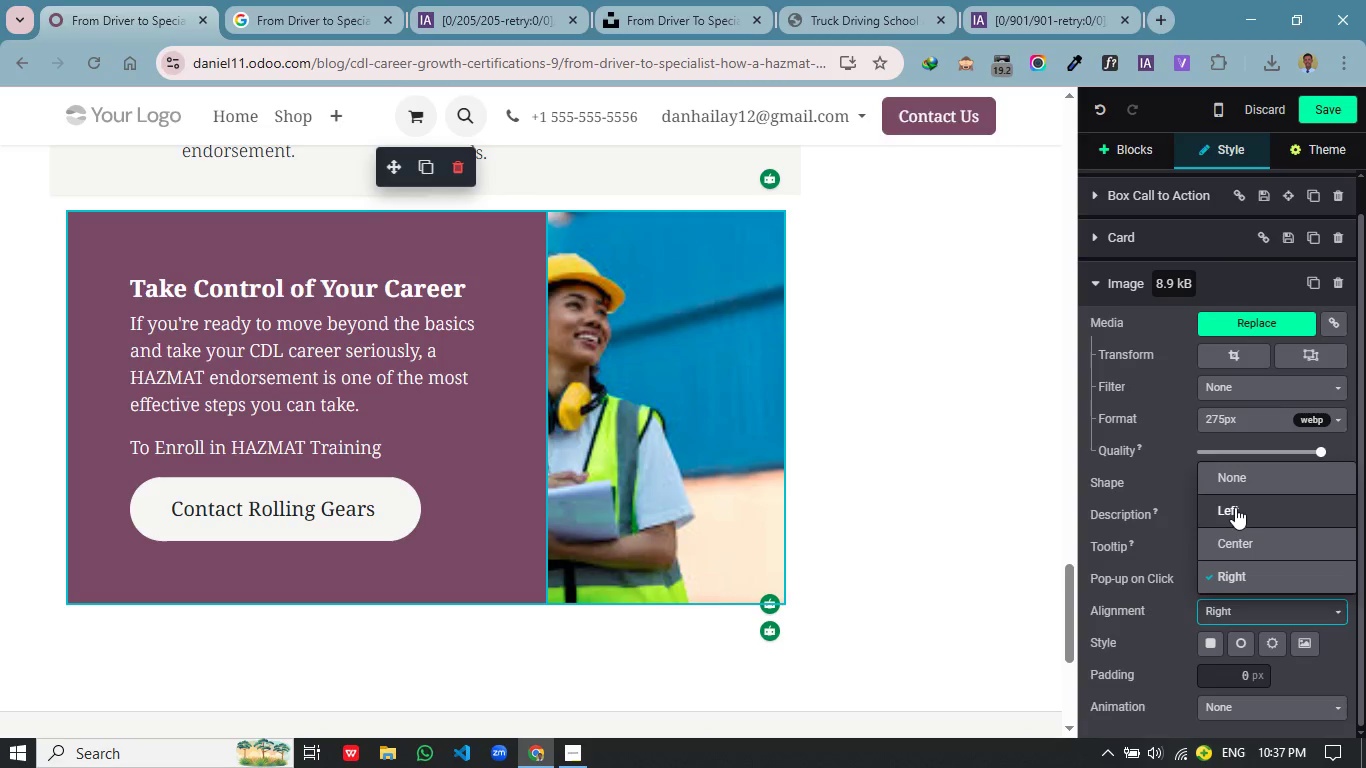 
left_click([1235, 507])
 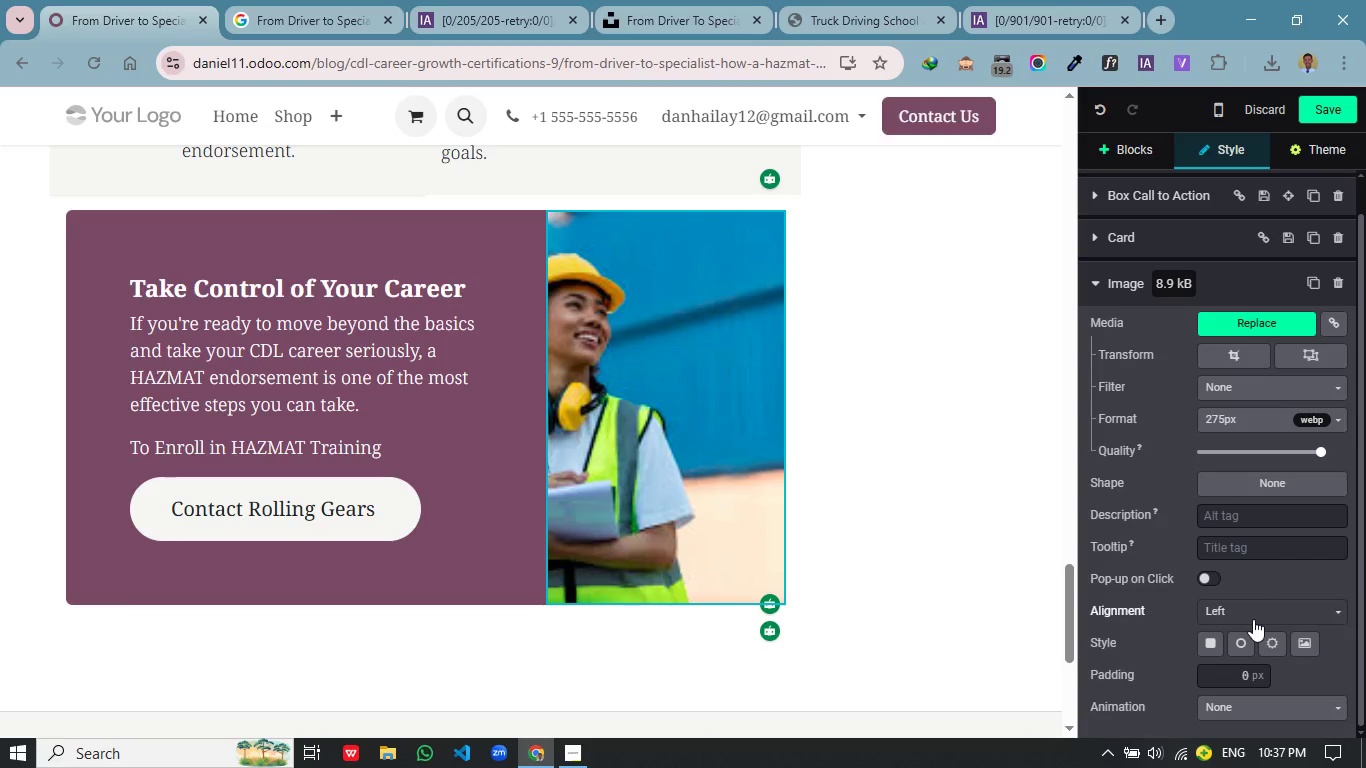 
left_click([1253, 614])
 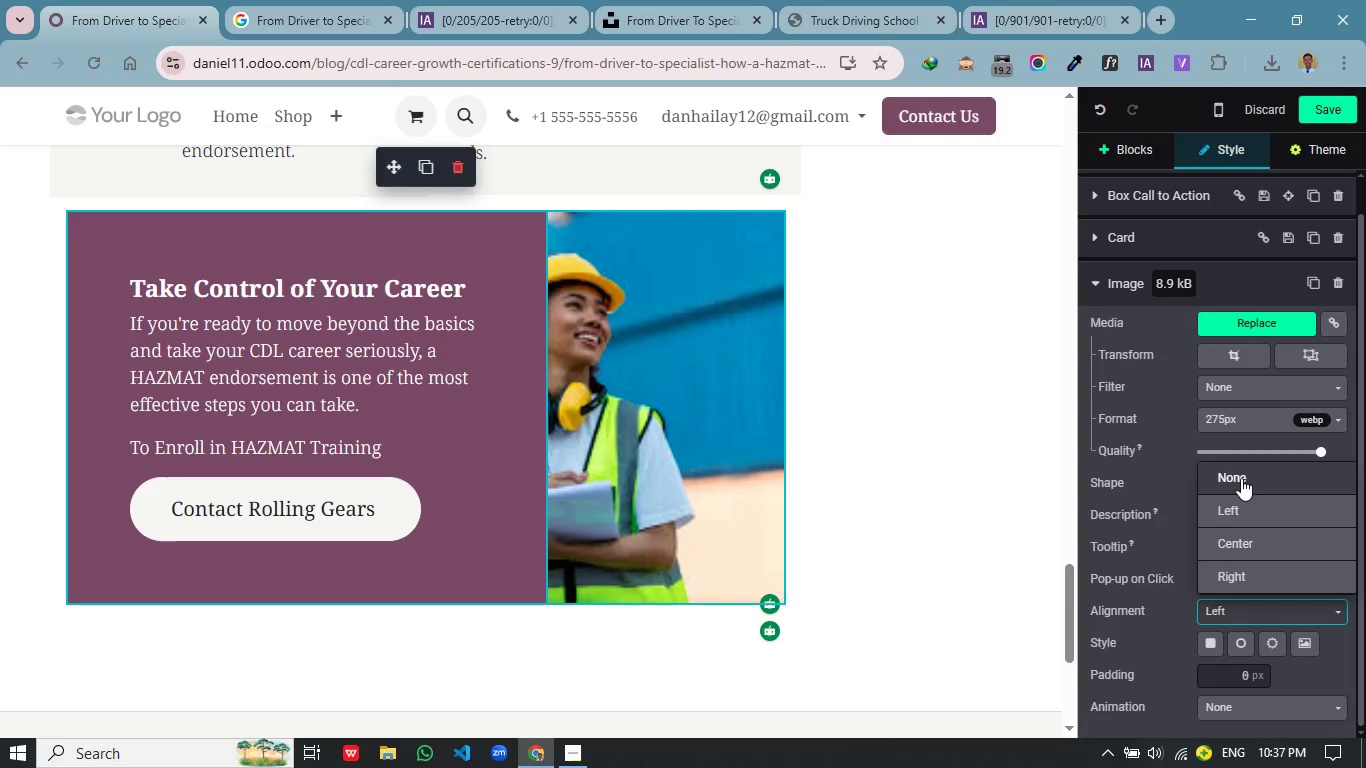 
left_click([1241, 478])
 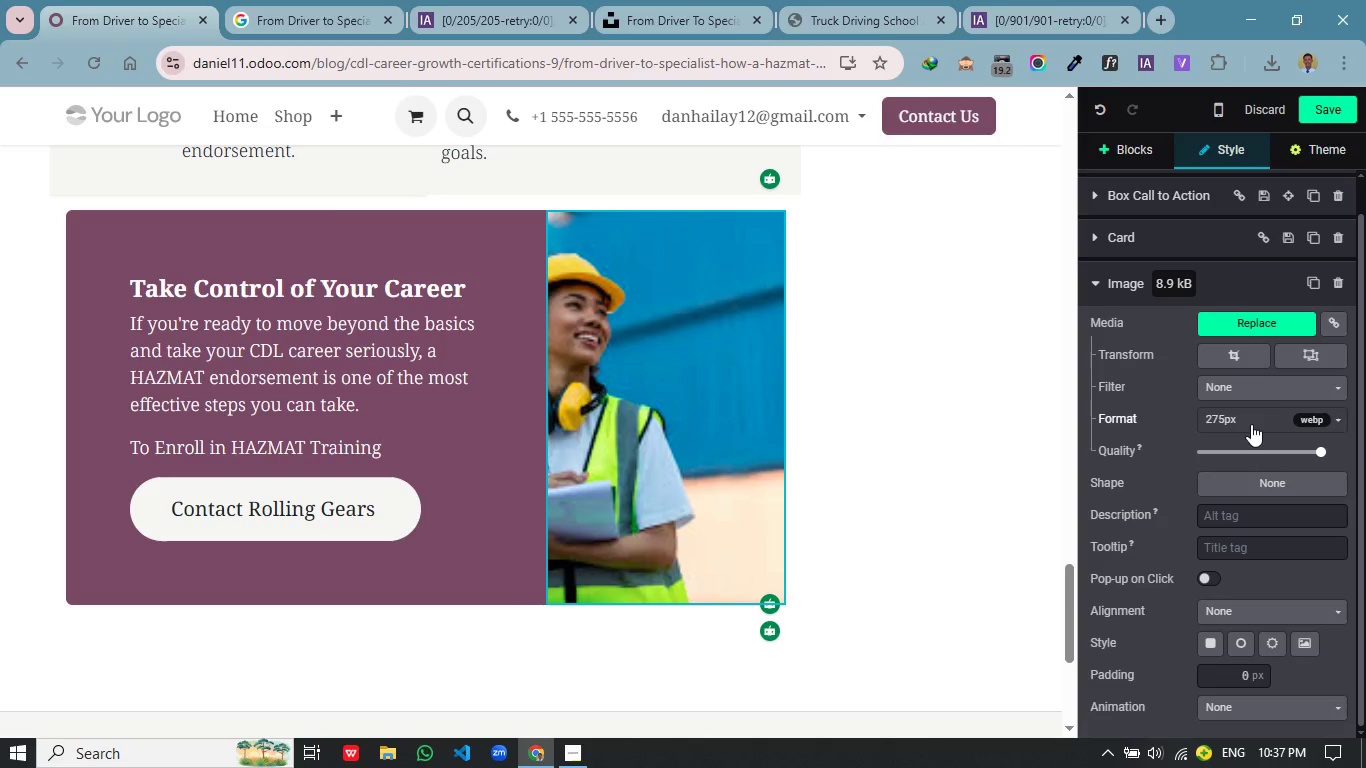 
left_click([1252, 423])
 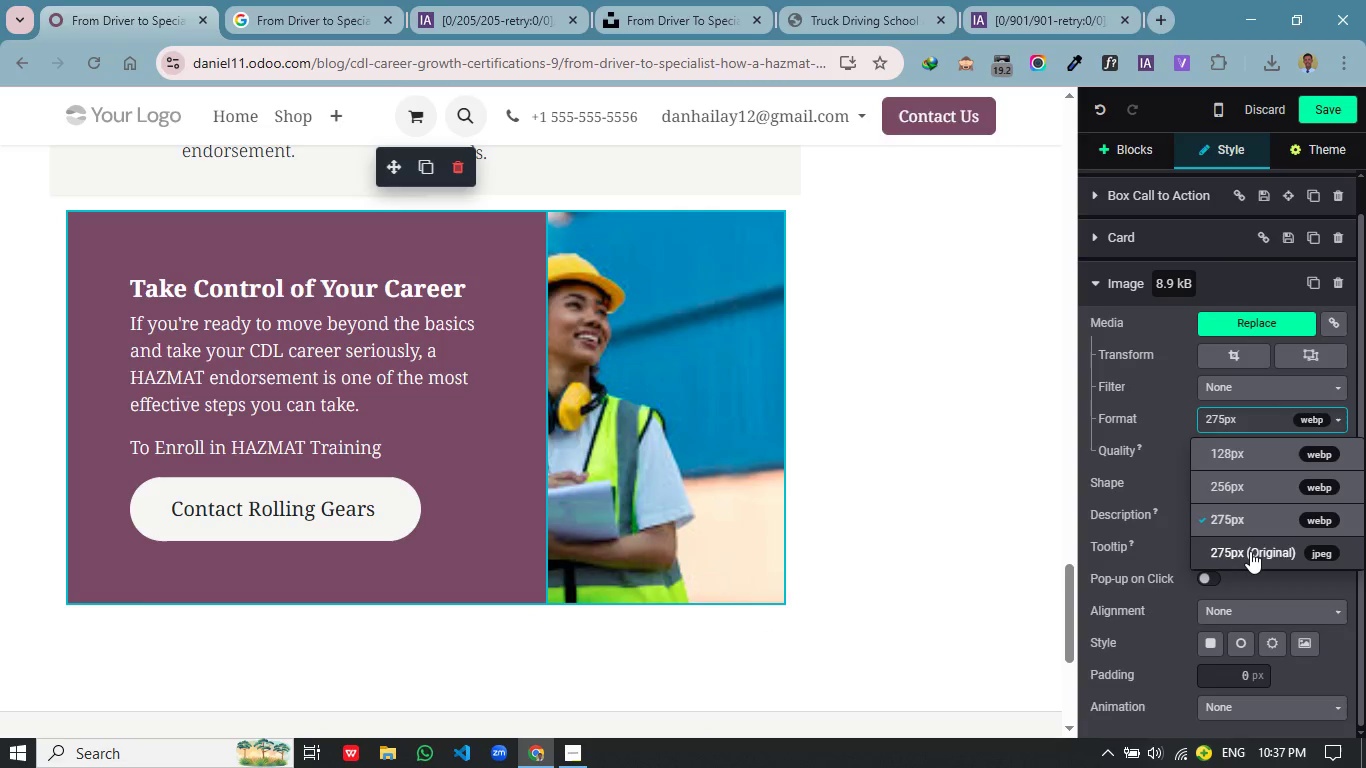 
left_click([1250, 551])
 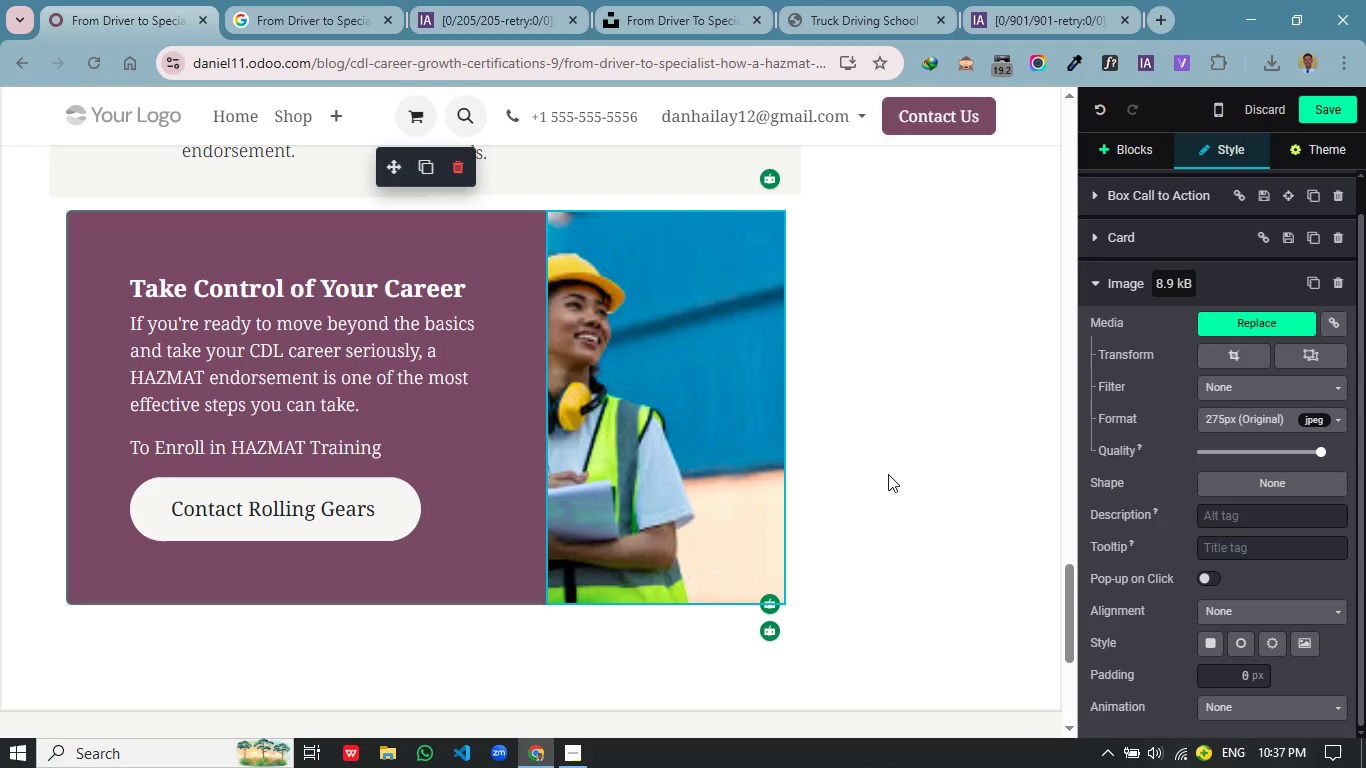 
left_click([901, 446])
 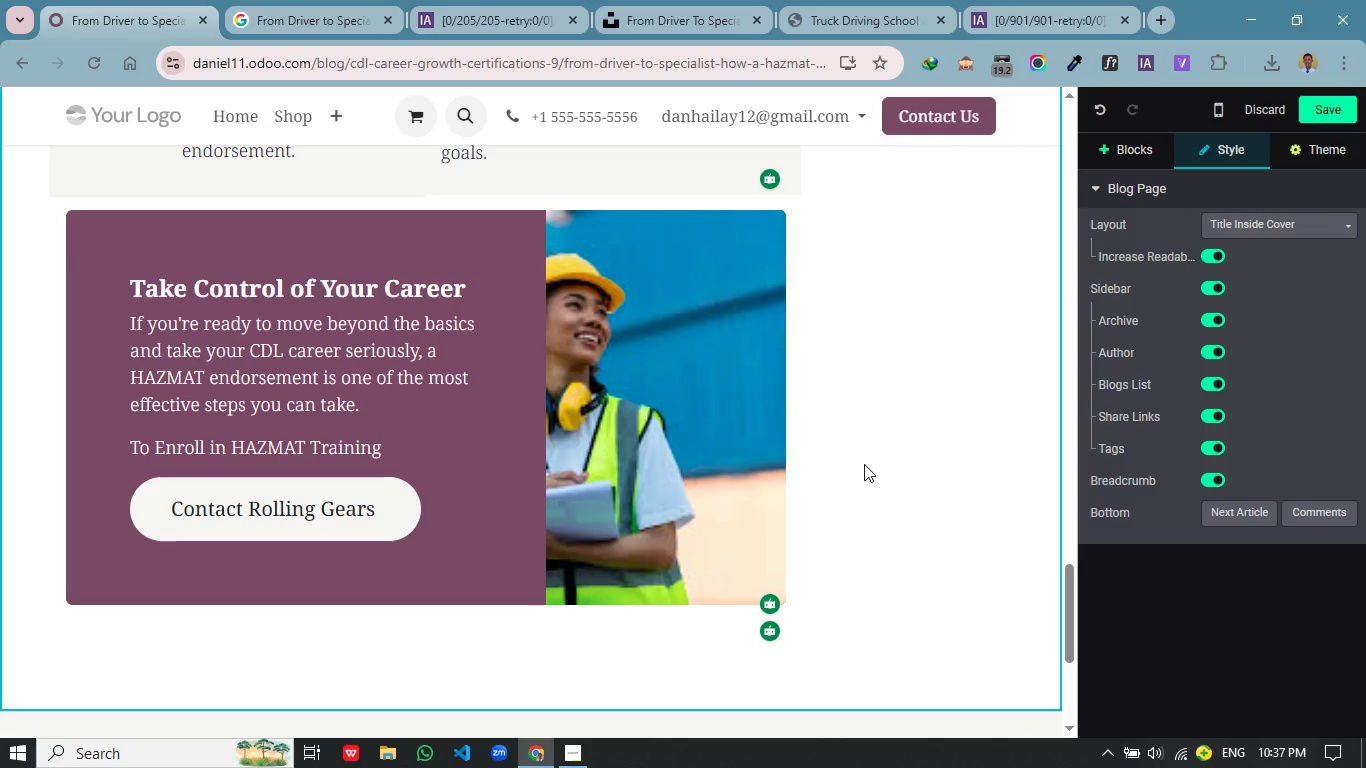 
scroll: coordinate [916, 519], scroll_direction: up, amount: 18.0
 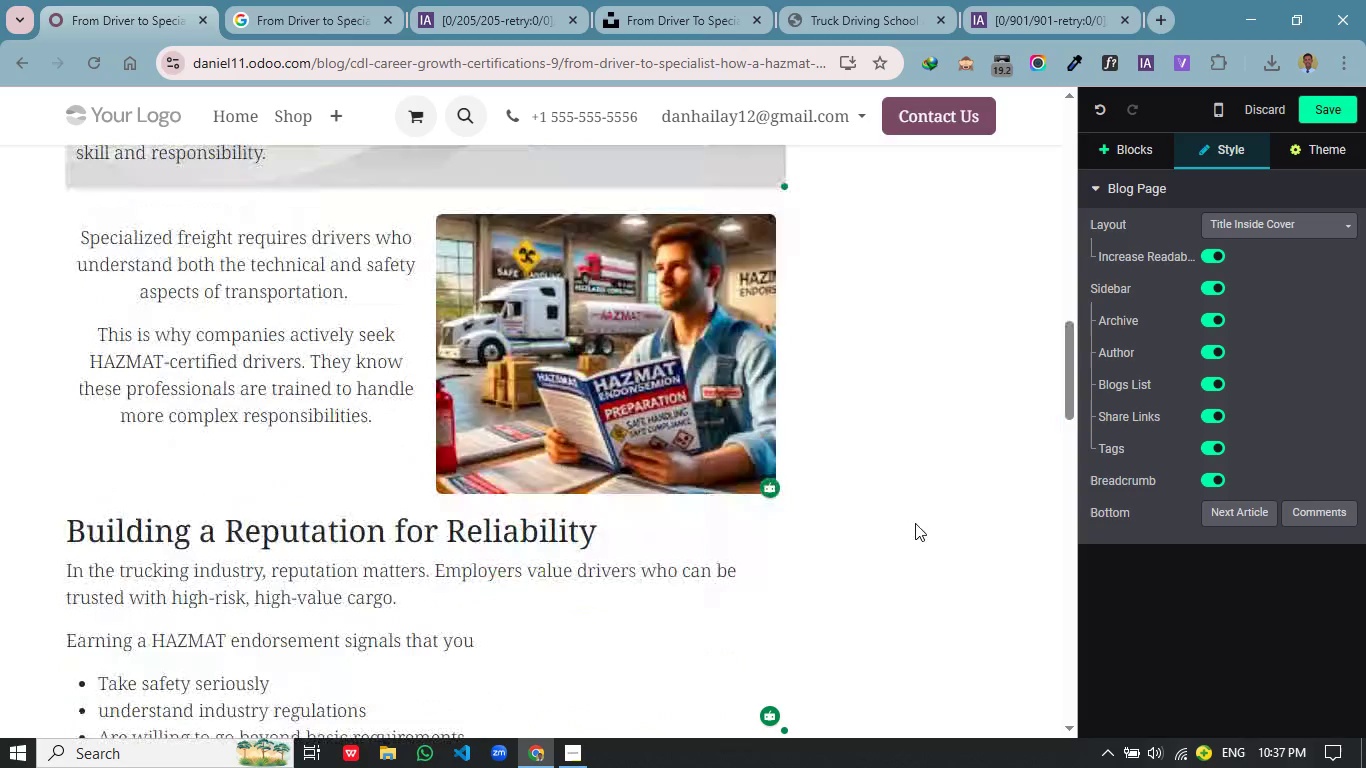 
scroll: coordinate [915, 523], scroll_direction: down, amount: 2.0
 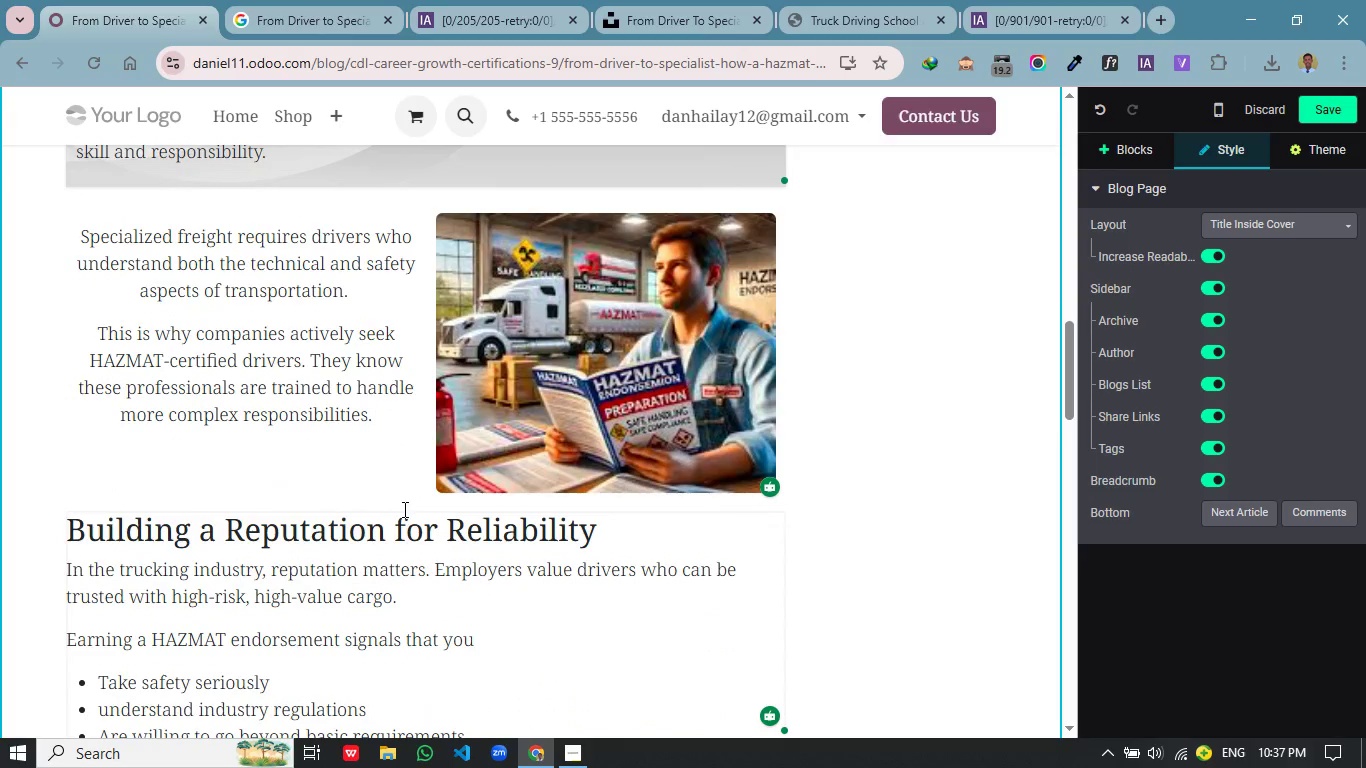 
left_click([433, 509])
 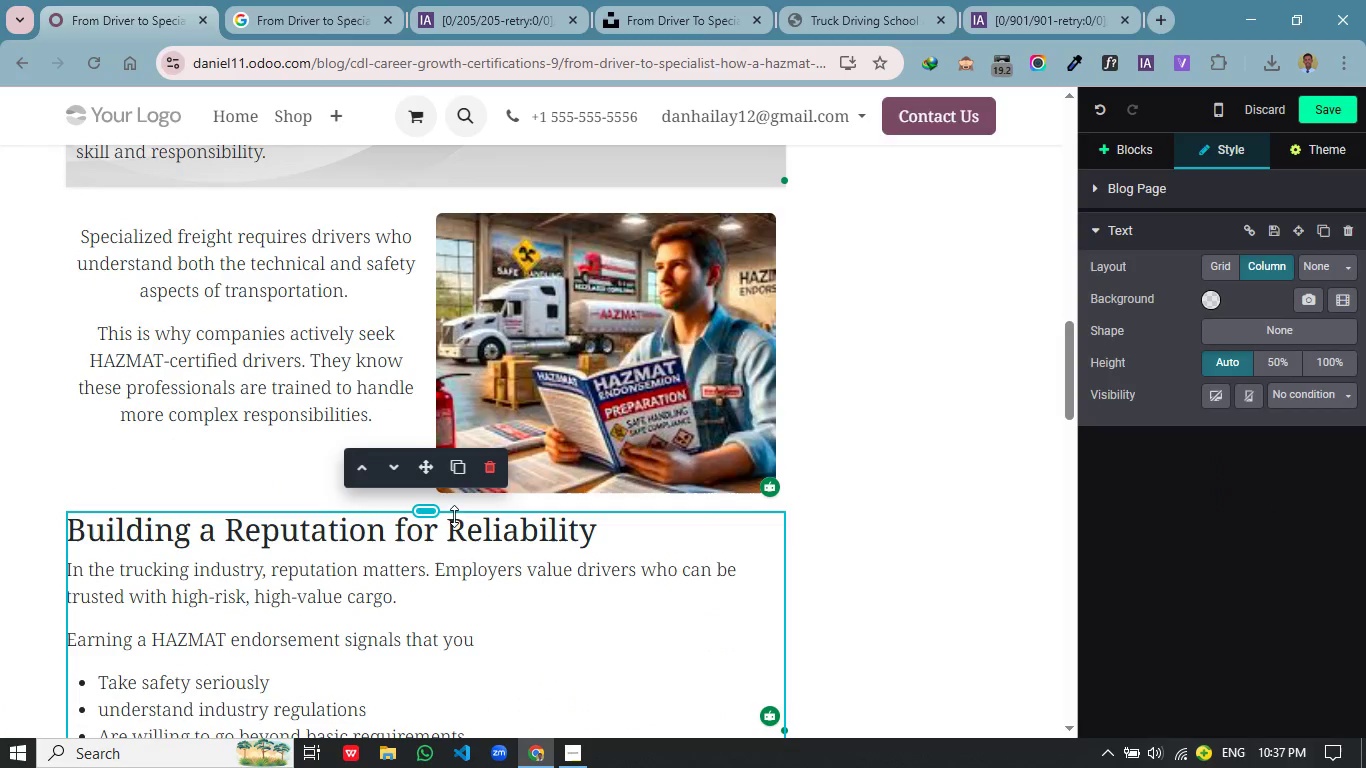 
left_click_drag(start_coordinate=[443, 516], to_coordinate=[443, 540])
 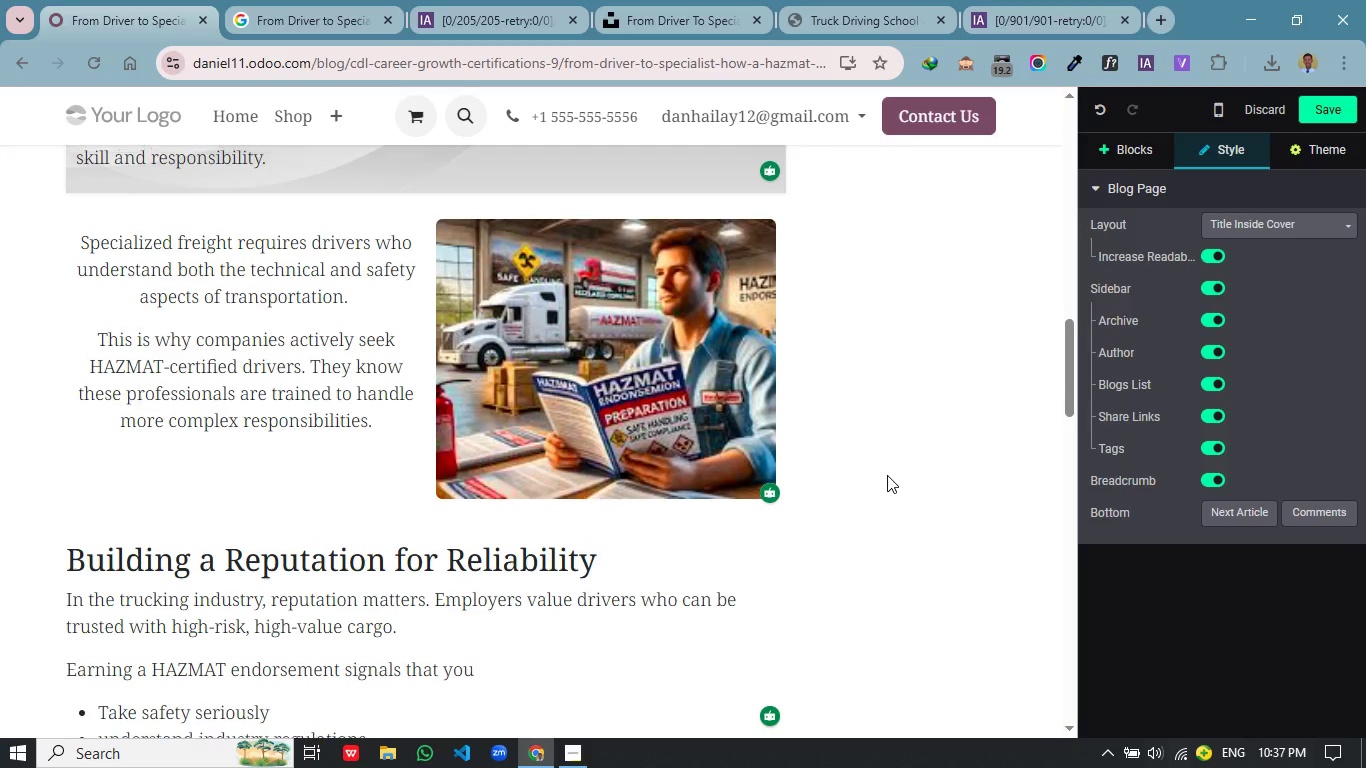 
wait(7.89)
 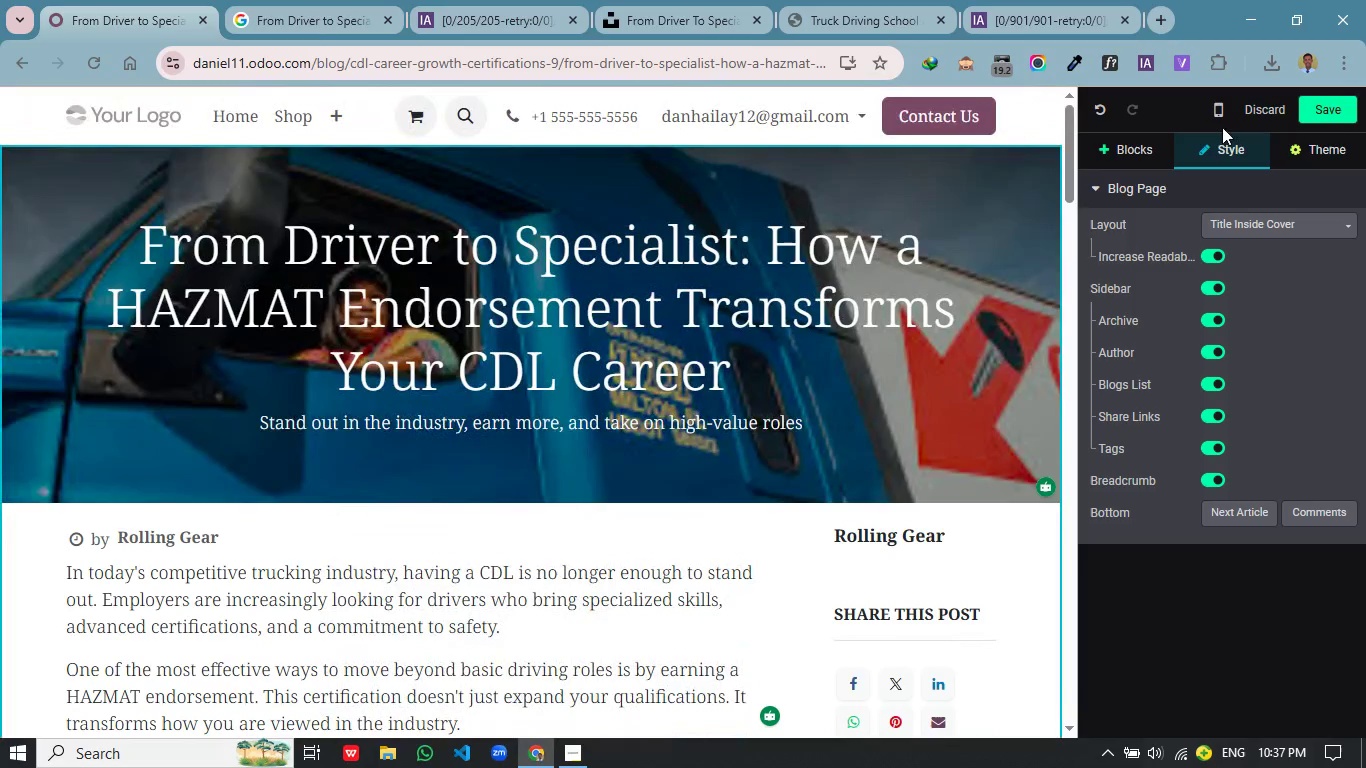 
left_click([1328, 105])
 